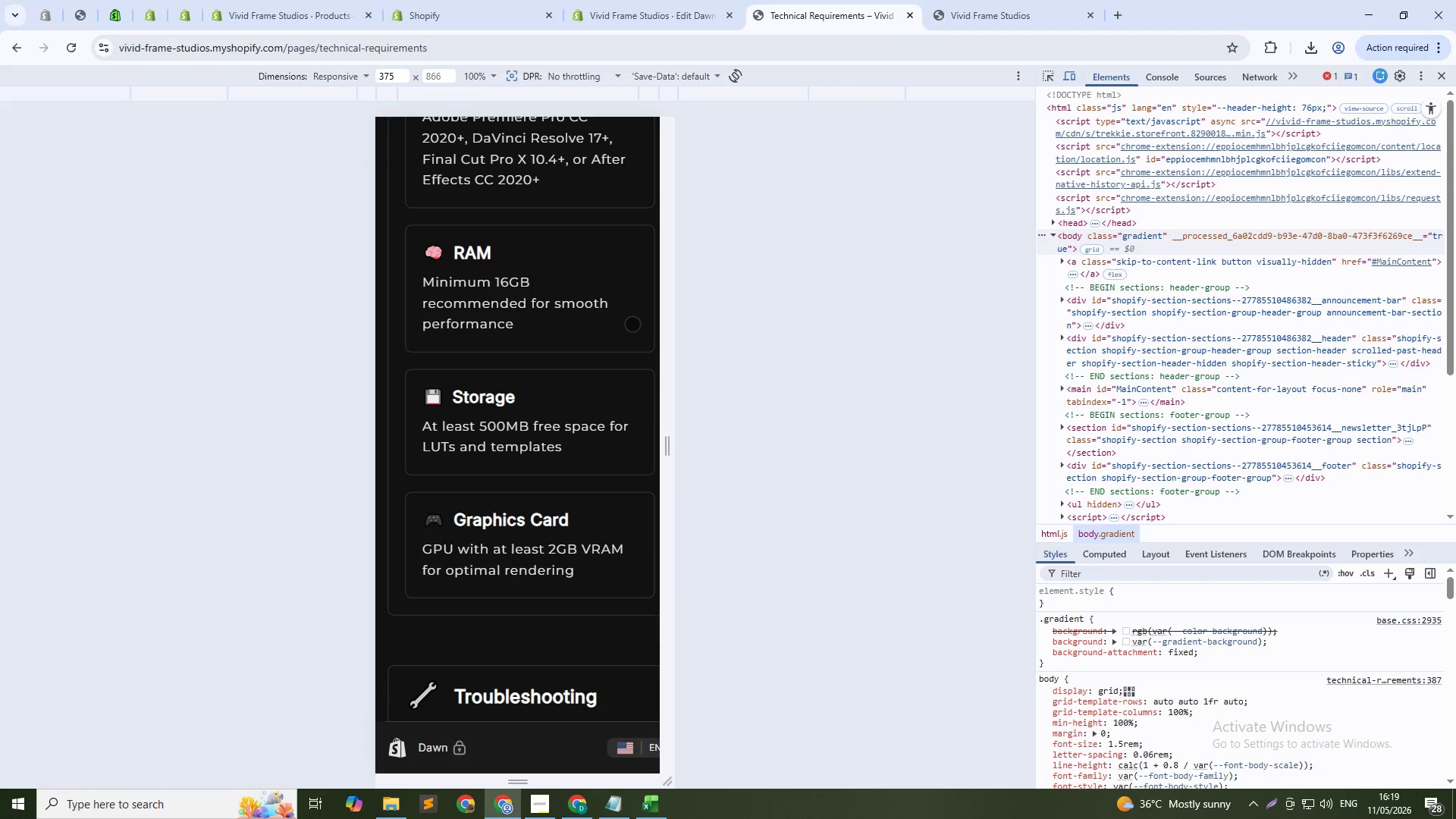 
left_click_drag(start_coordinate=[631, 324], to_coordinate=[478, 328])
 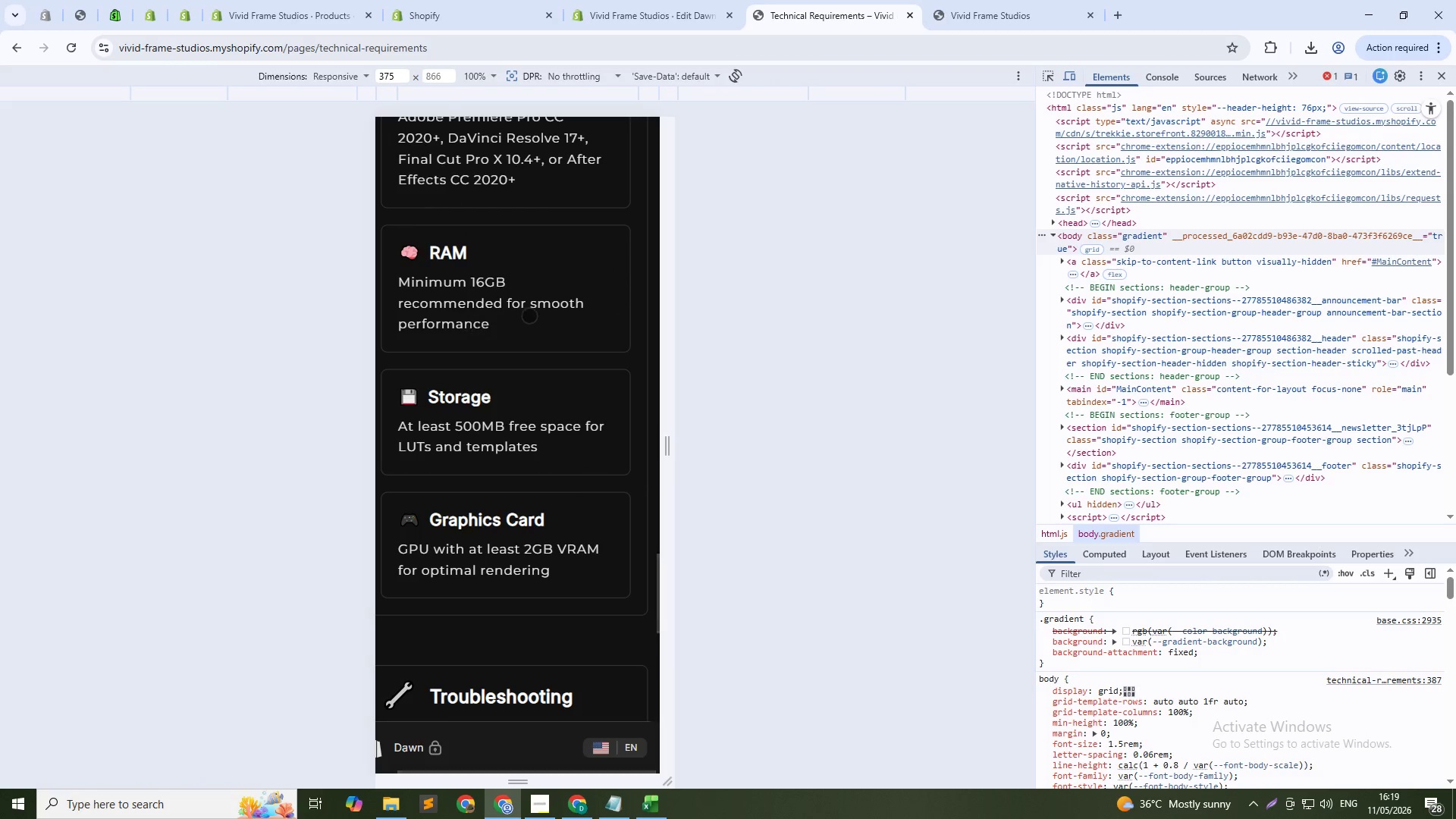 
scroll: coordinate [529, 315], scroll_direction: down, amount: 7.0
 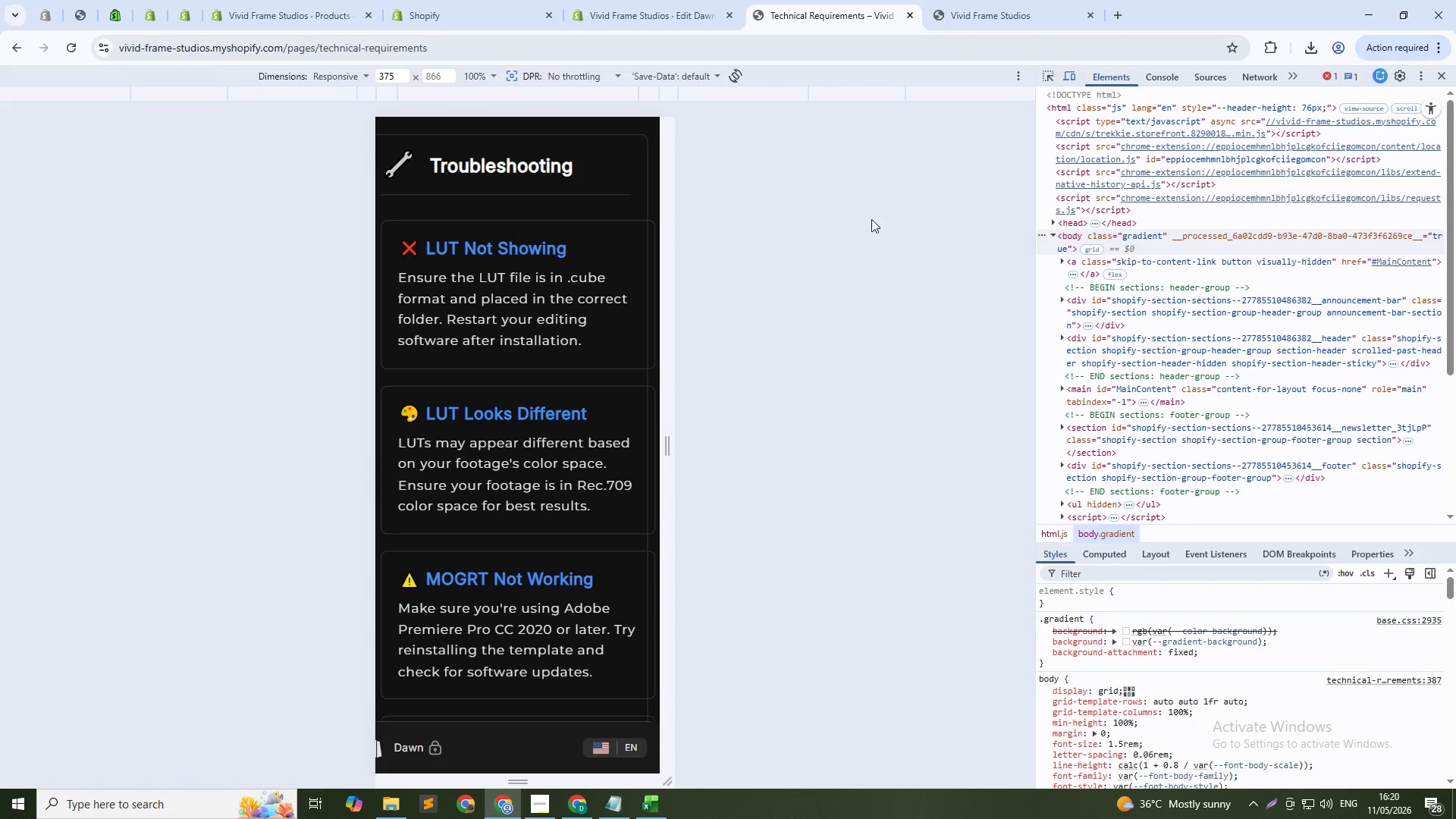 
scroll: coordinate [429, 294], scroll_direction: up, amount: 4.0
 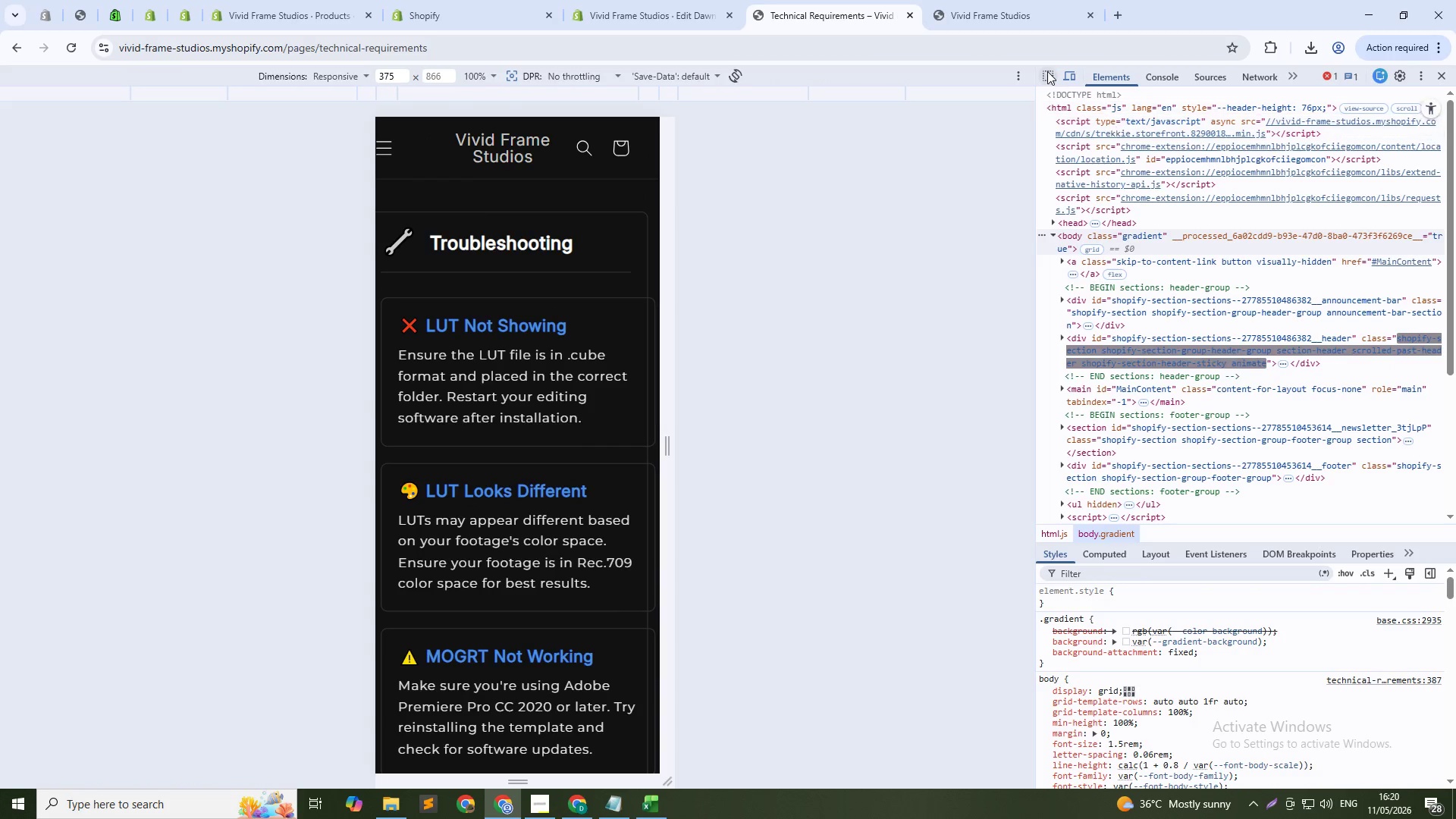 
left_click([1047, 71])
 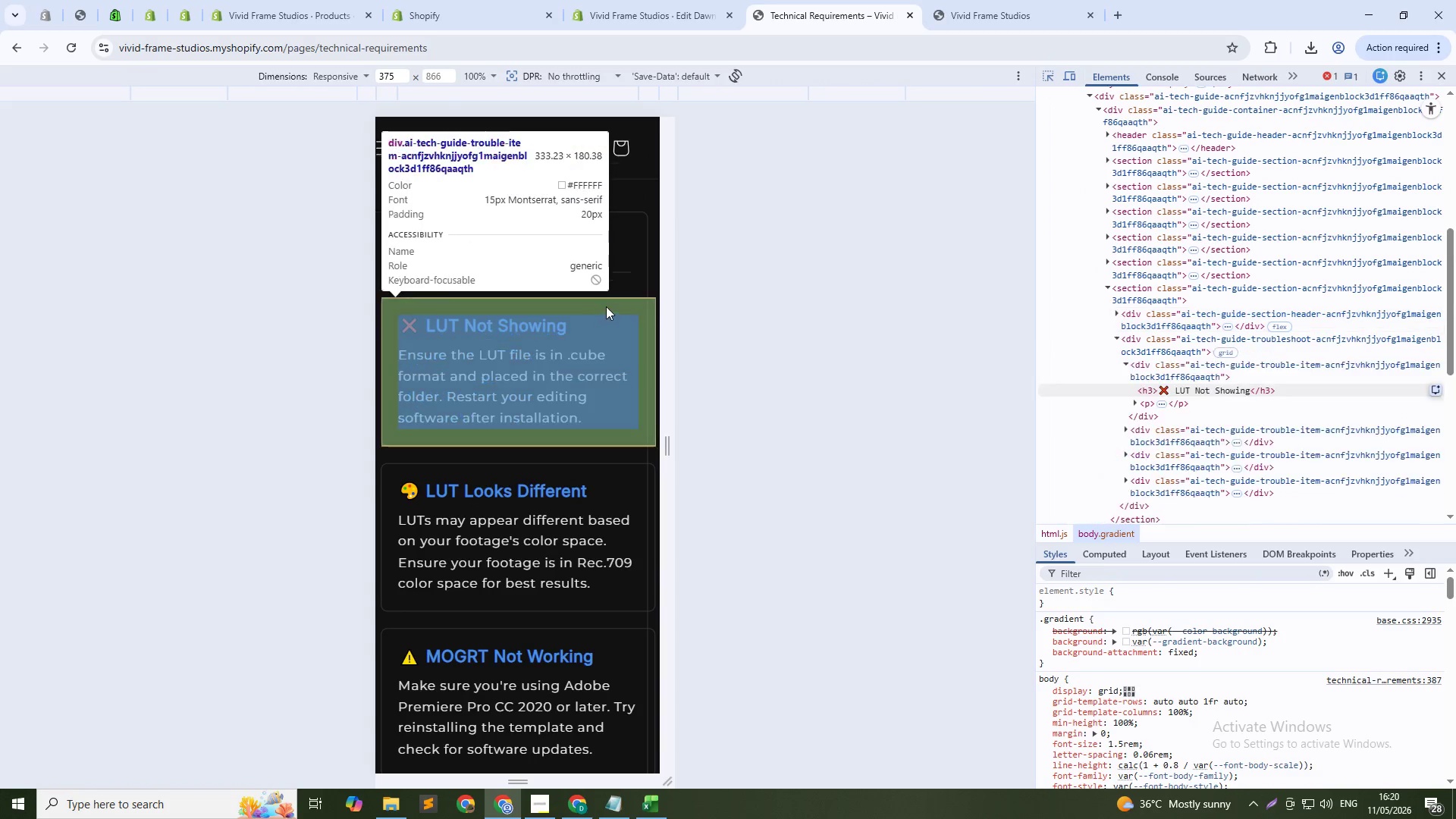 
left_click([608, 304])
 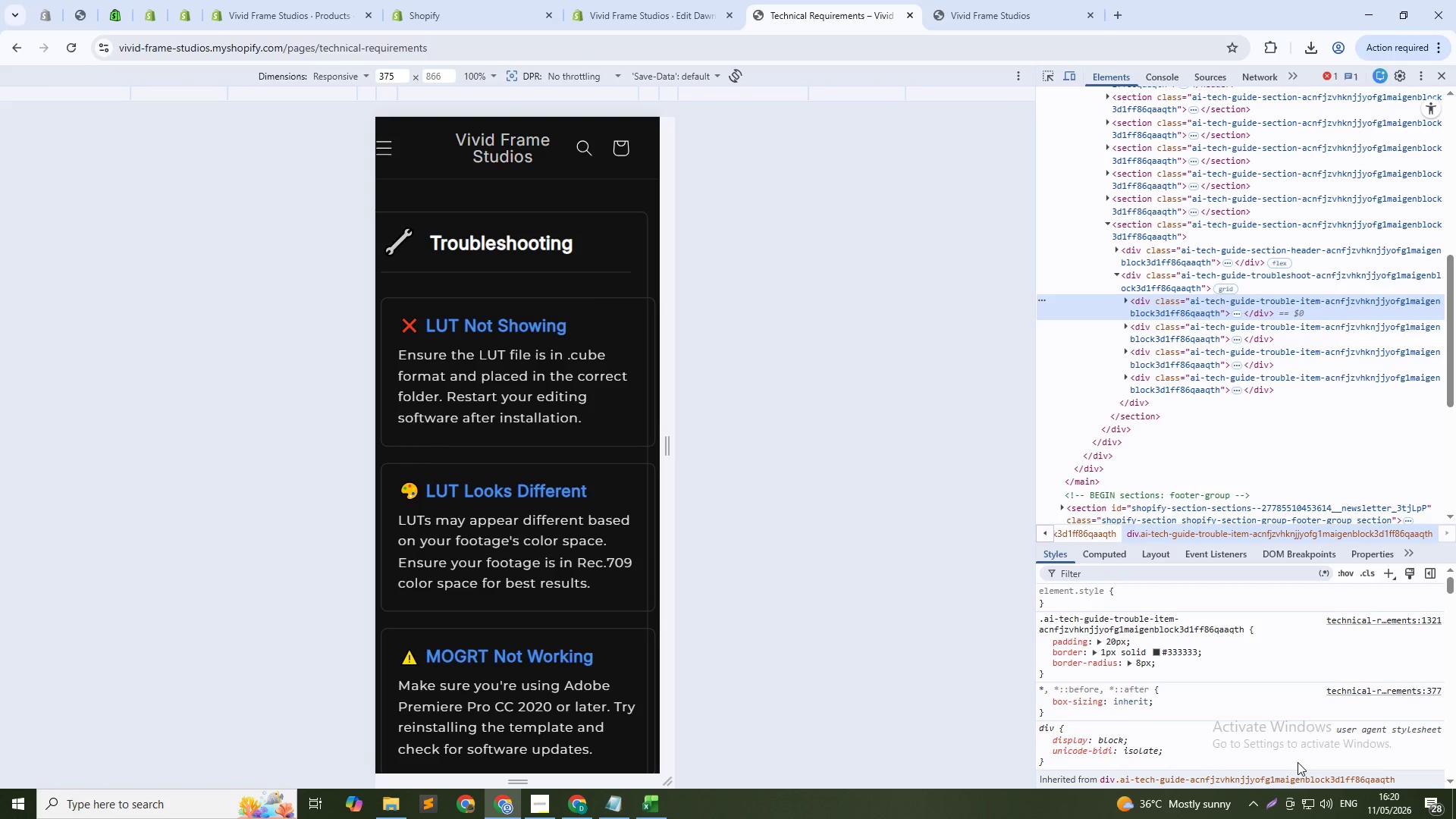 
scroll: coordinate [1178, 688], scroll_direction: down, amount: 1.0
 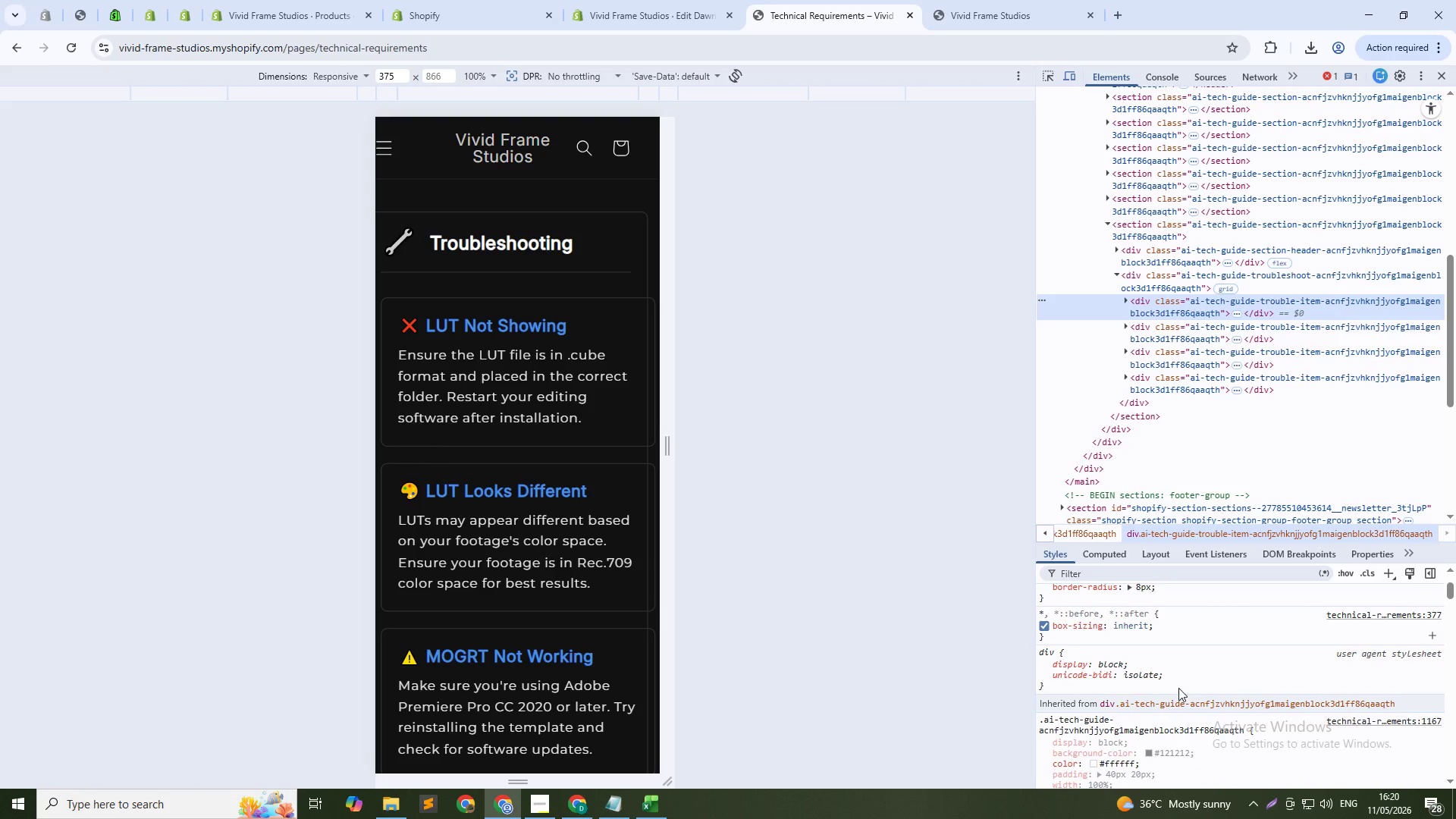 
scroll: coordinate [1178, 688], scroll_direction: up, amount: 1.0
 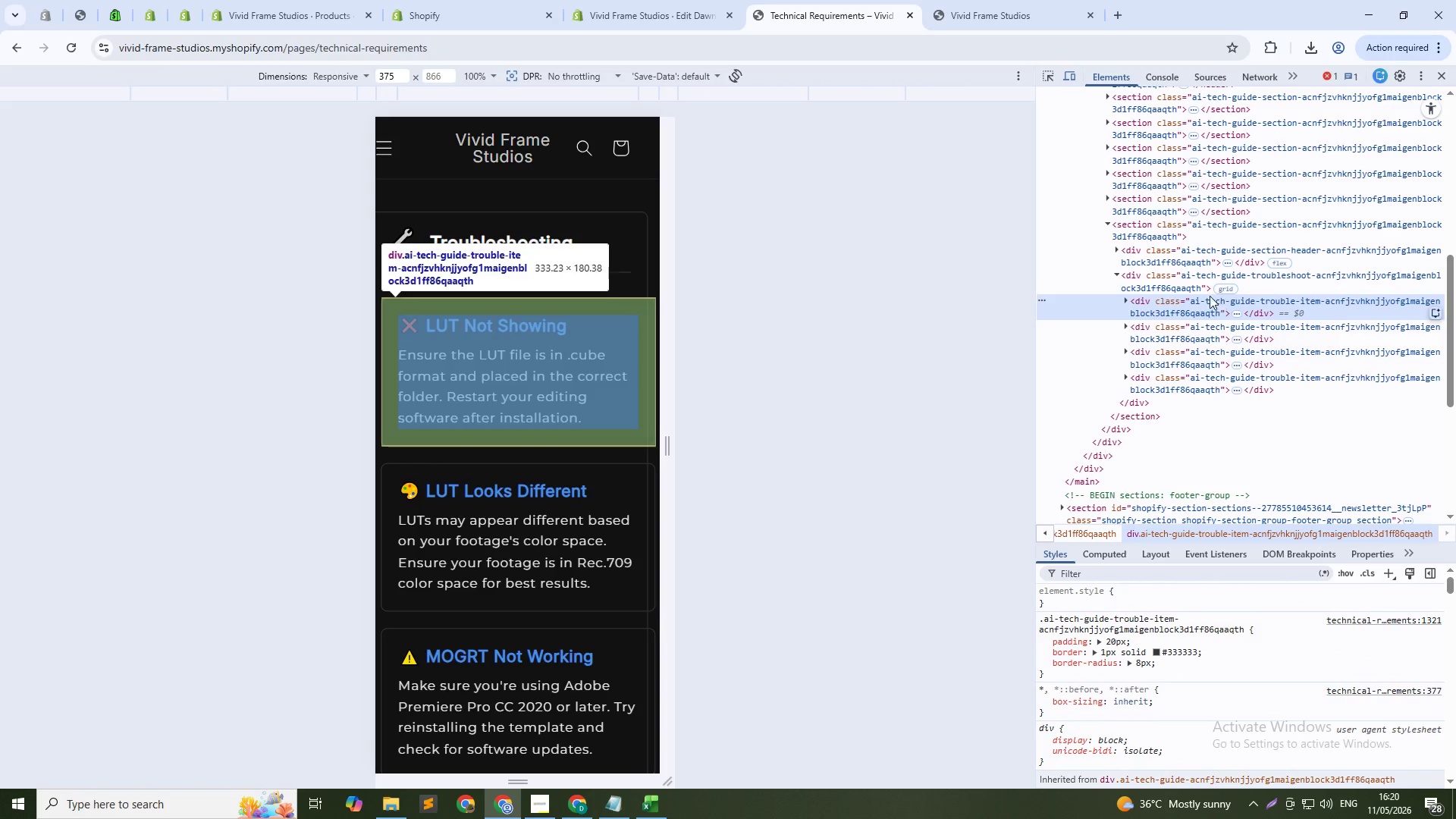 
left_click([1179, 284])
 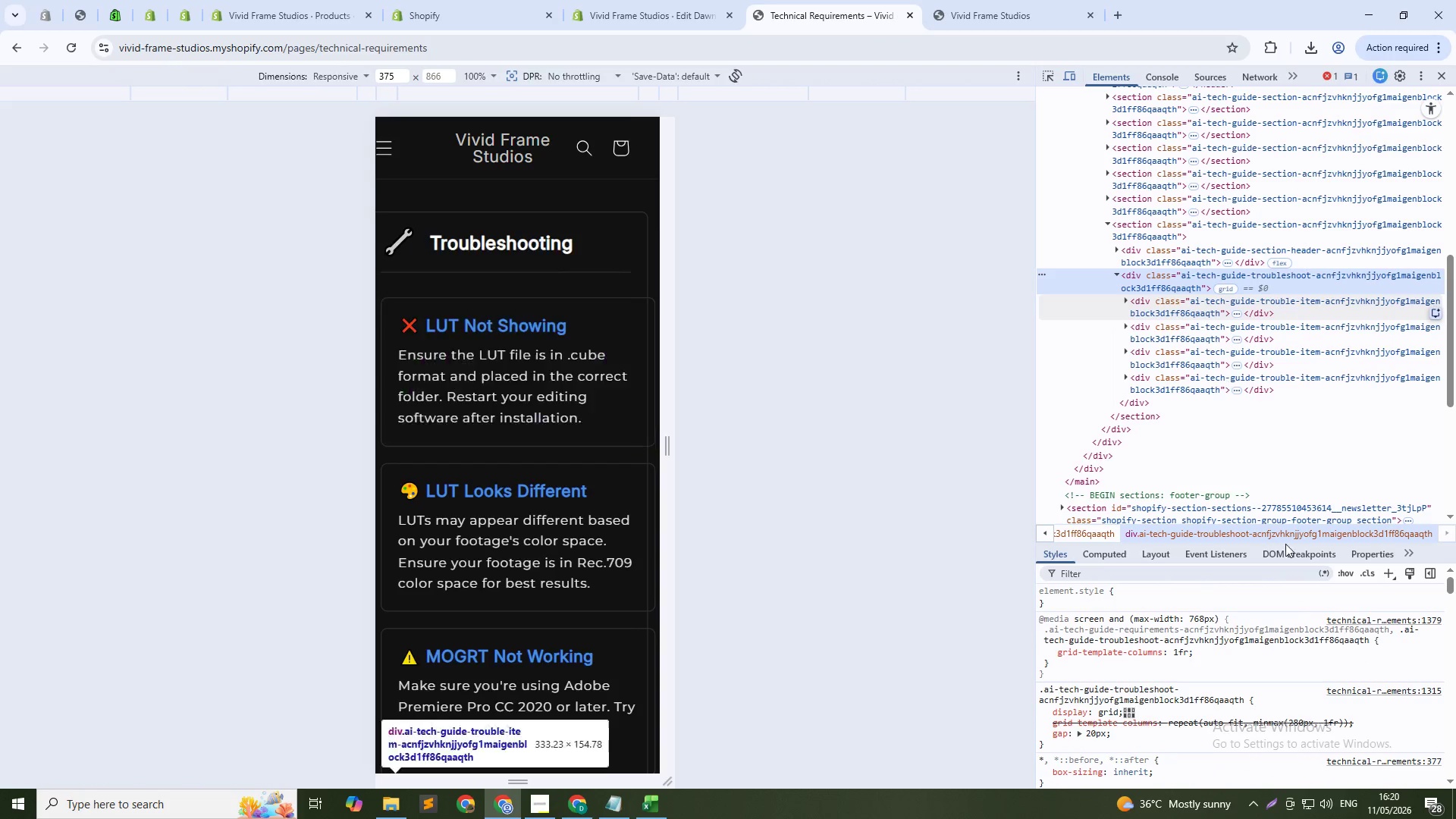 
scroll: coordinate [1155, 663], scroll_direction: up, amount: 8.0
 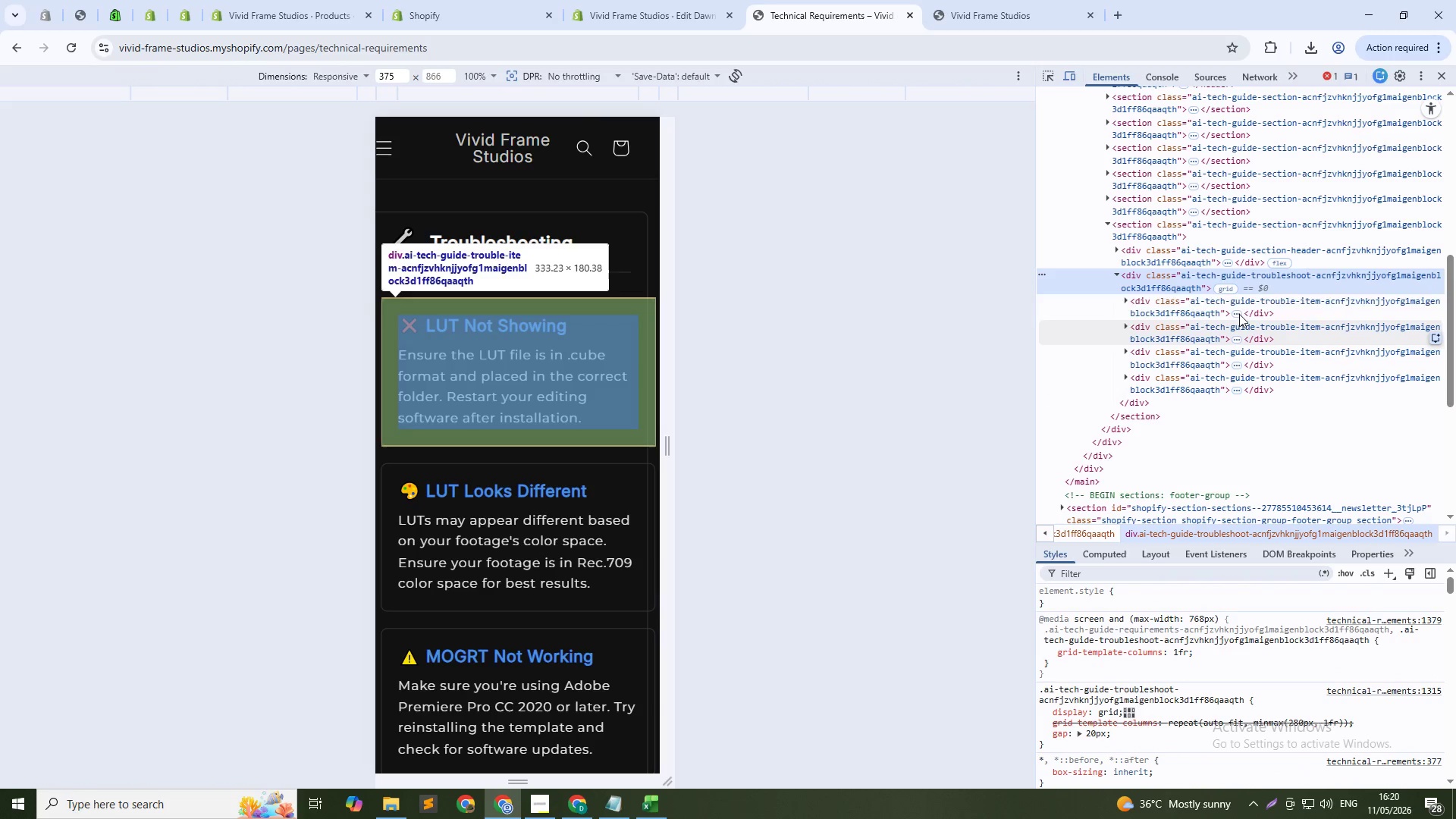 
left_click([1239, 310])
 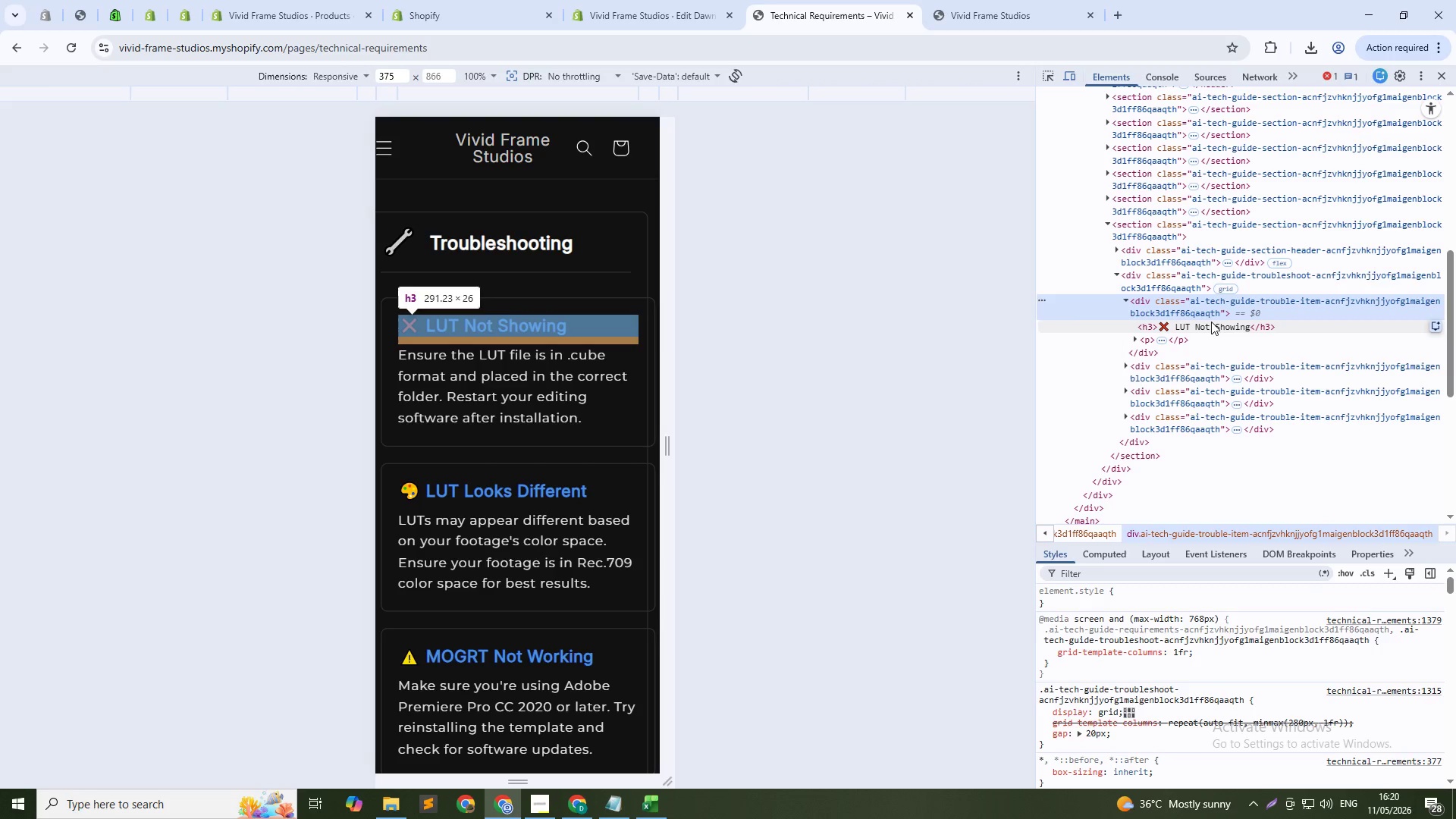 
left_click([1203, 308])
 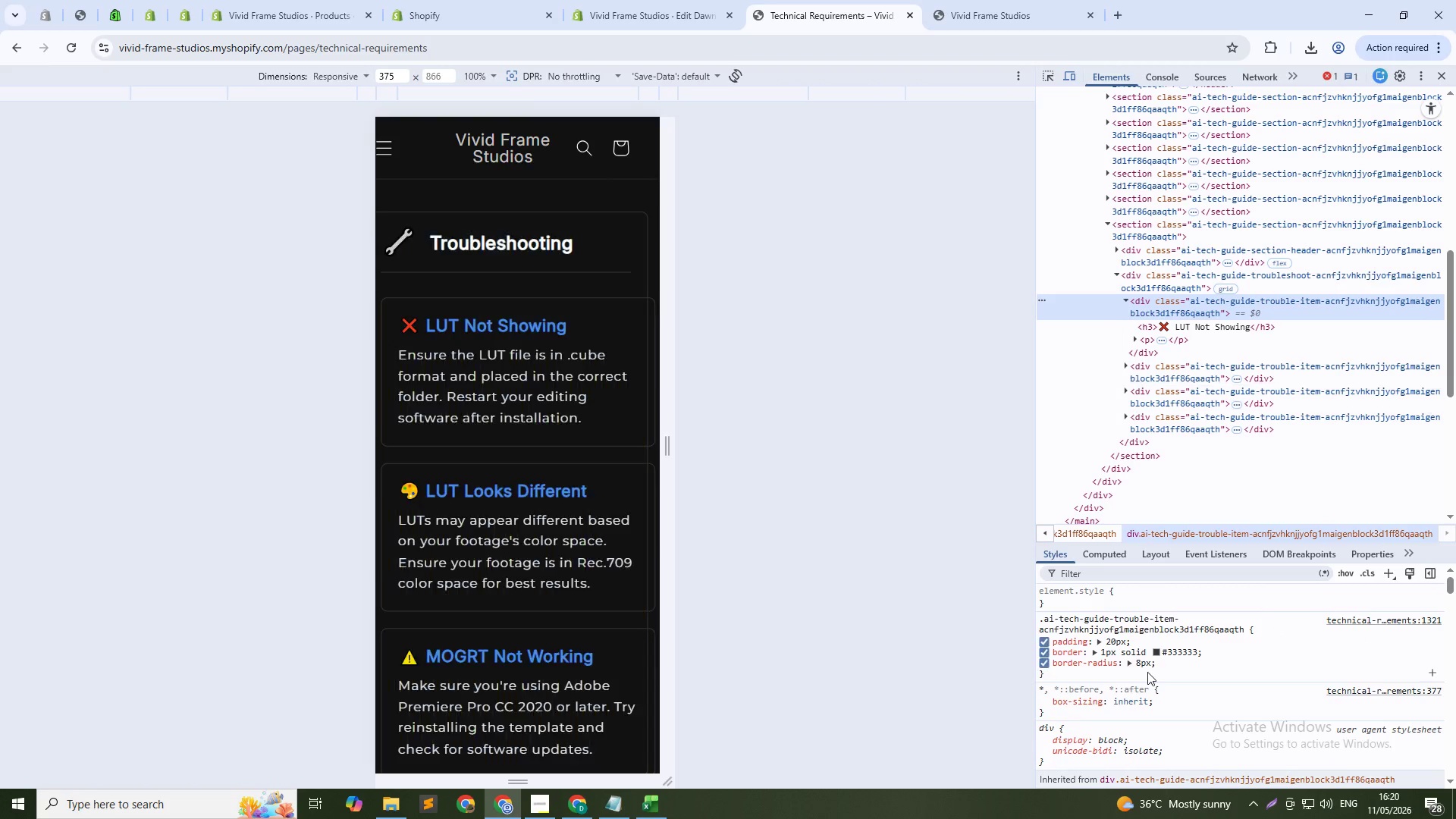 
scroll: coordinate [1147, 672], scroll_direction: none, amount: 0.0
 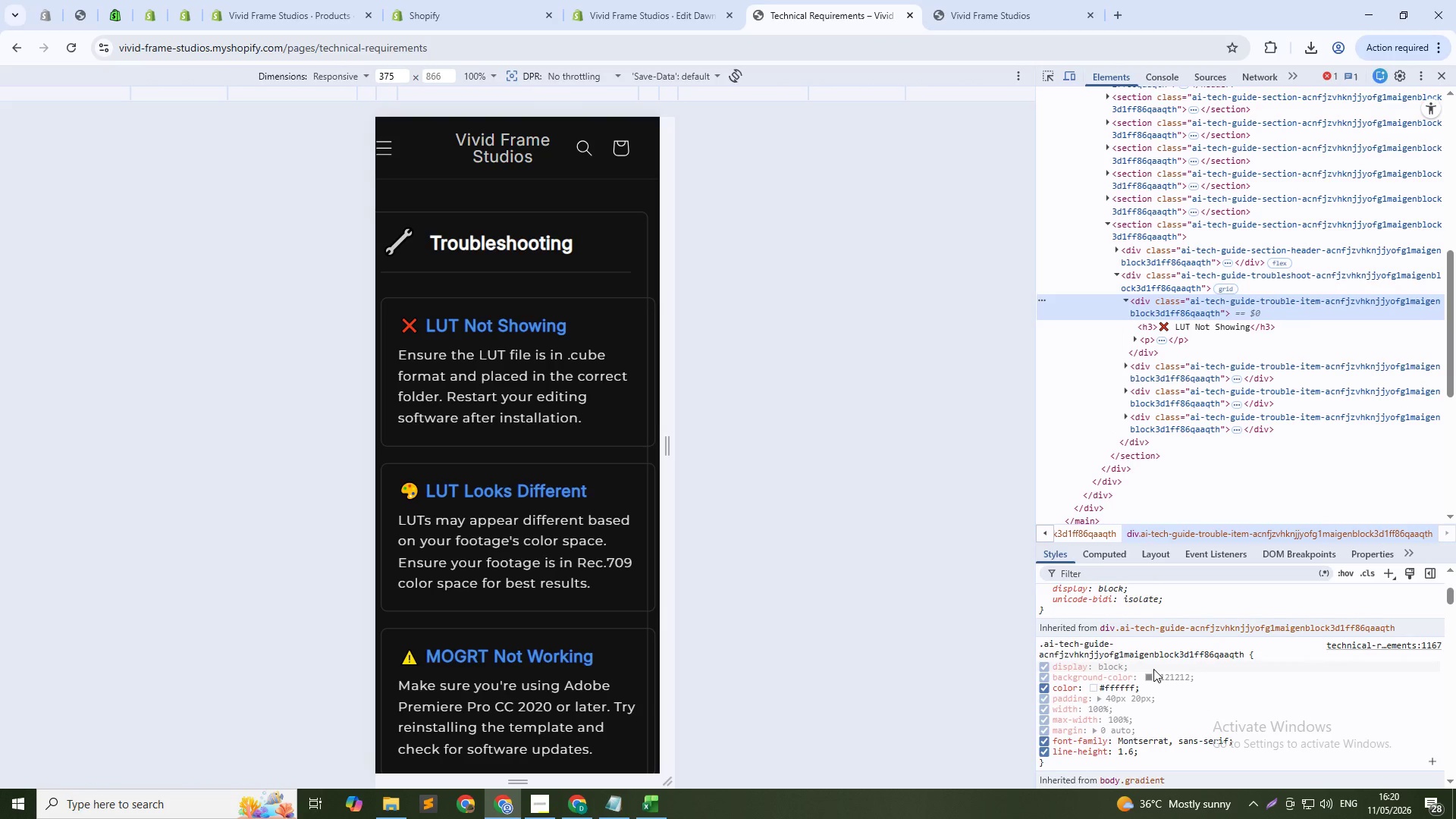 
scroll: coordinate [1153, 669], scroll_direction: up, amount: 1.0
 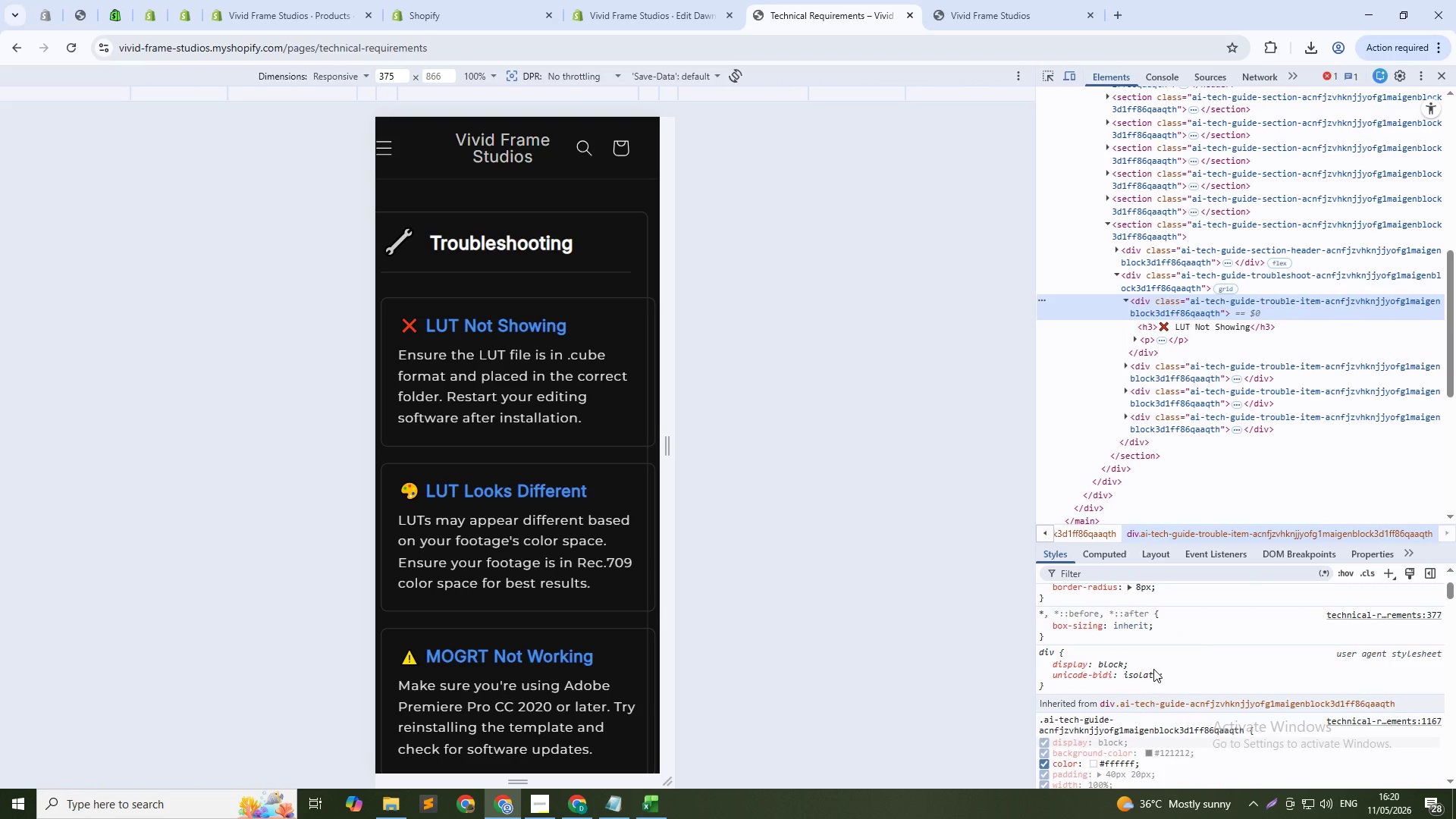 
scroll: coordinate [1233, 705], scroll_direction: down, amount: 4.0
 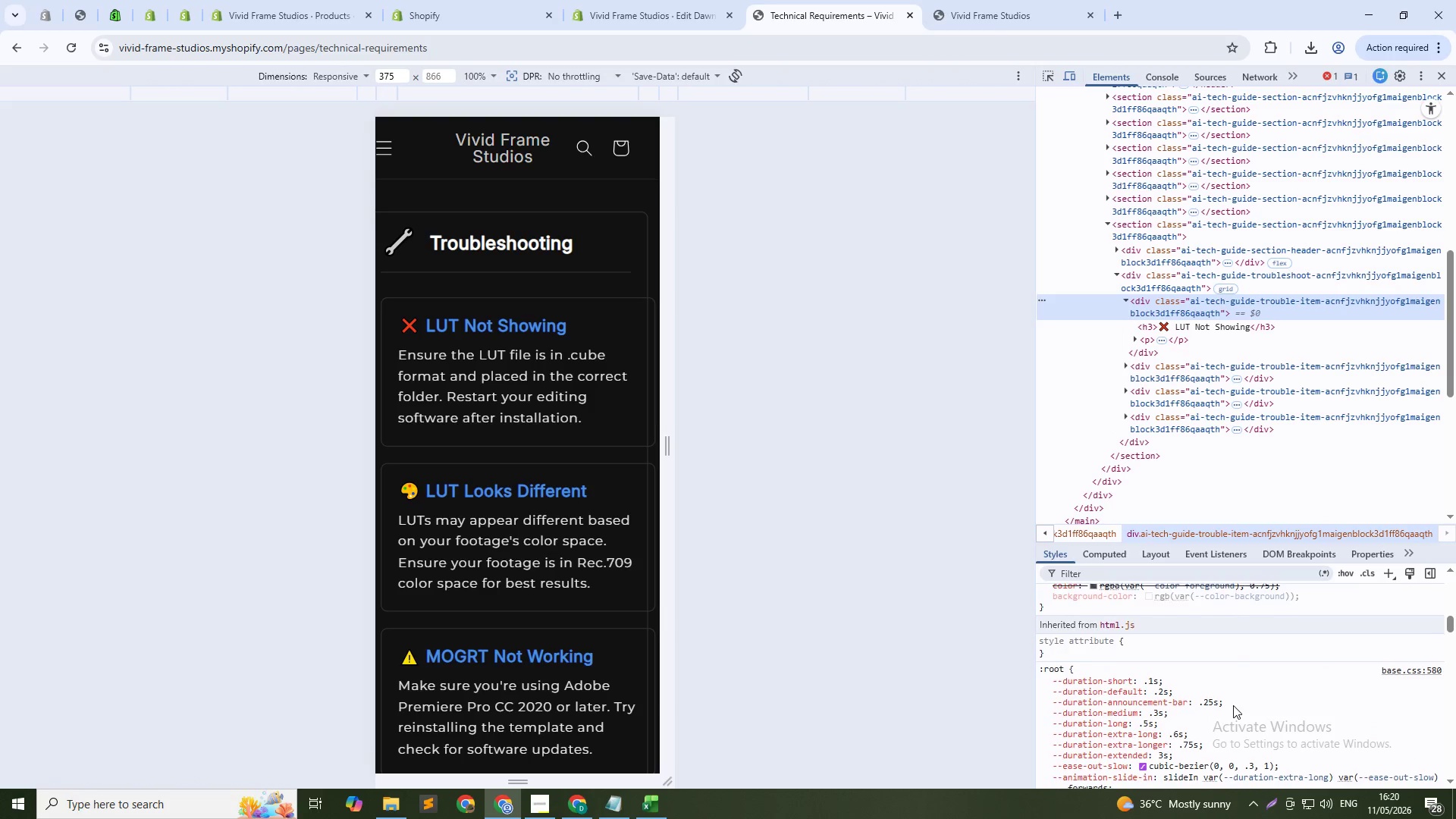 
scroll: coordinate [1233, 705], scroll_direction: up, amount: 7.0
 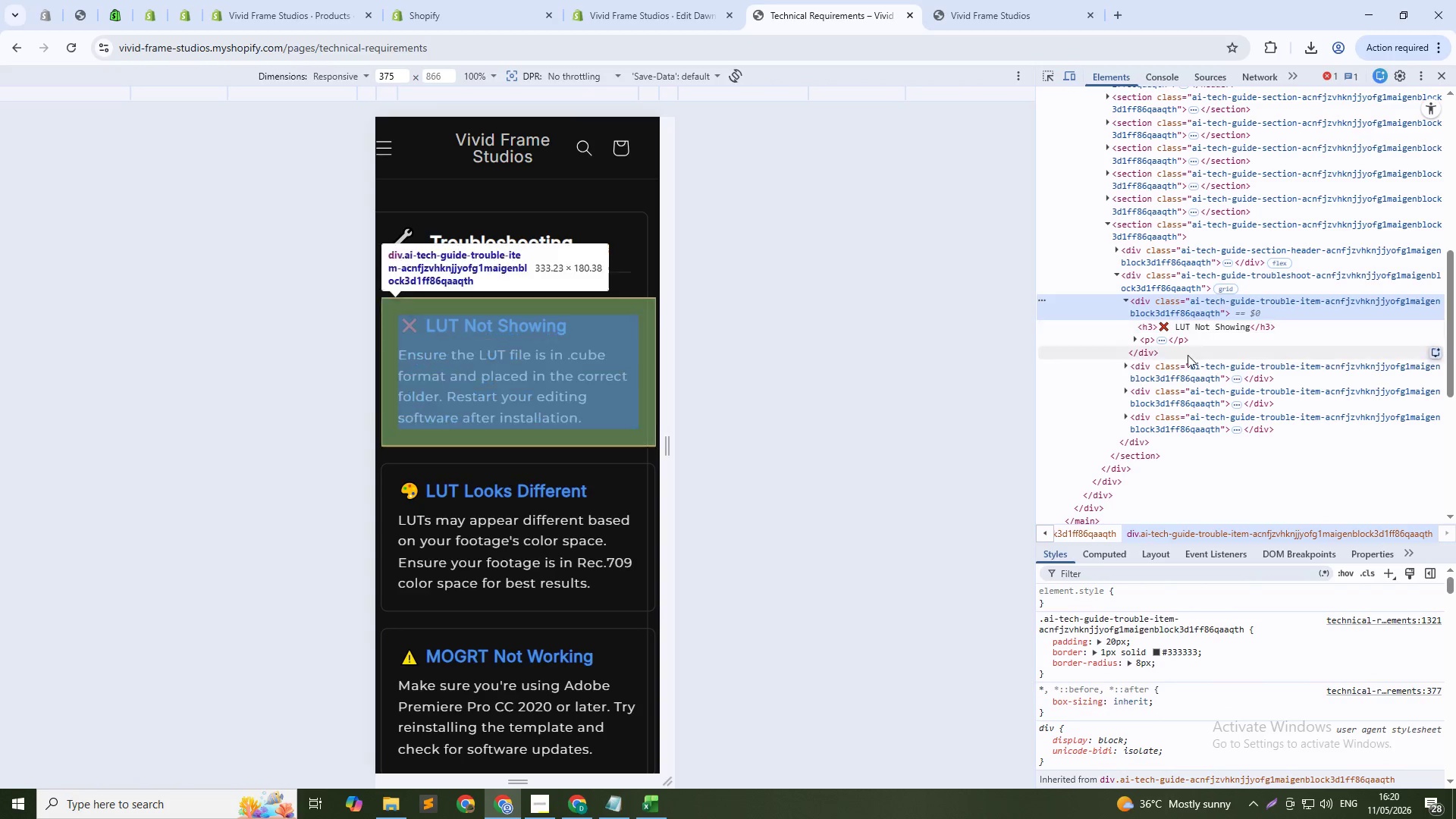 
left_click([1185, 364])
 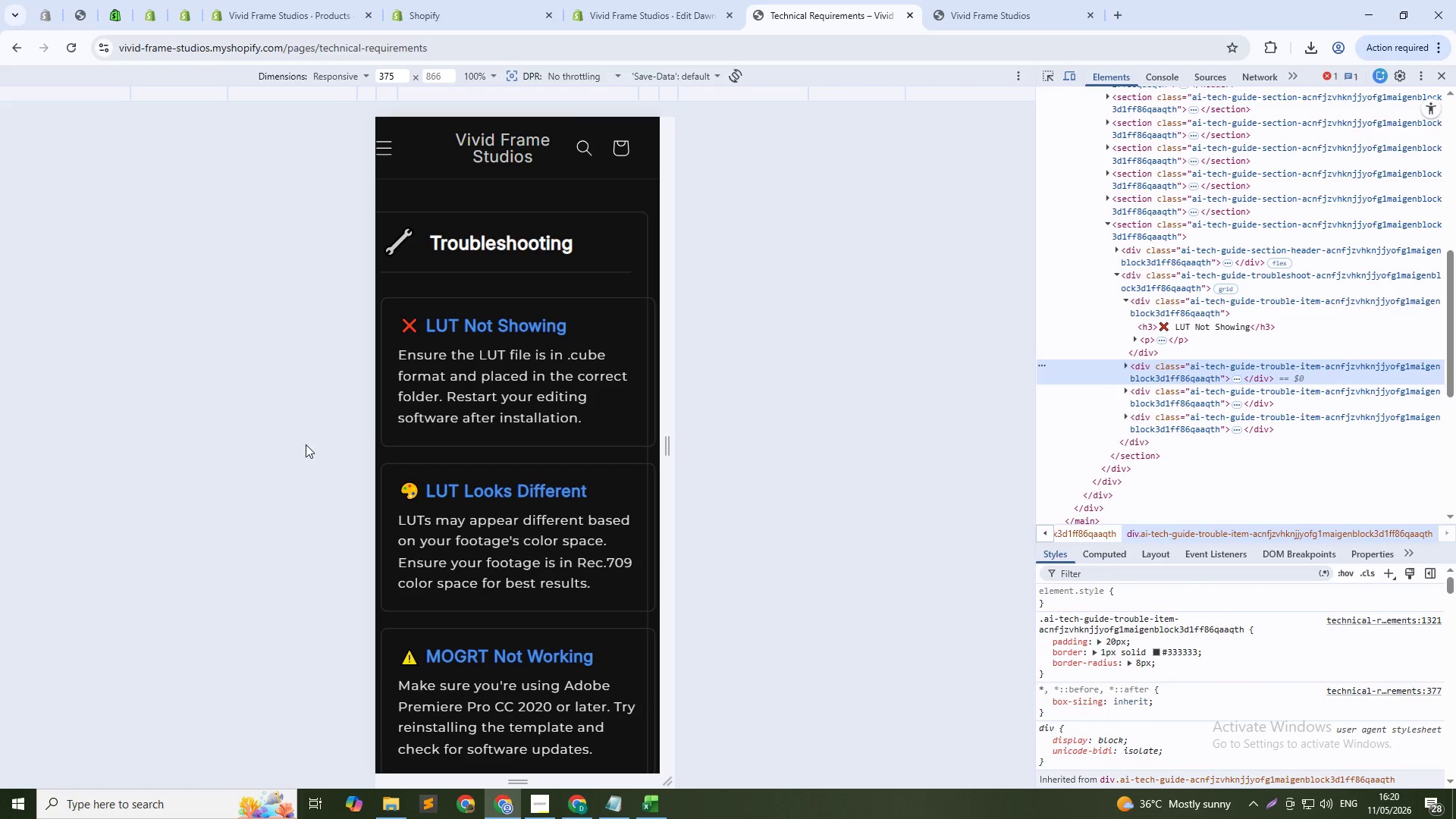 
scroll: coordinate [506, 421], scroll_direction: down, amount: 9.0
 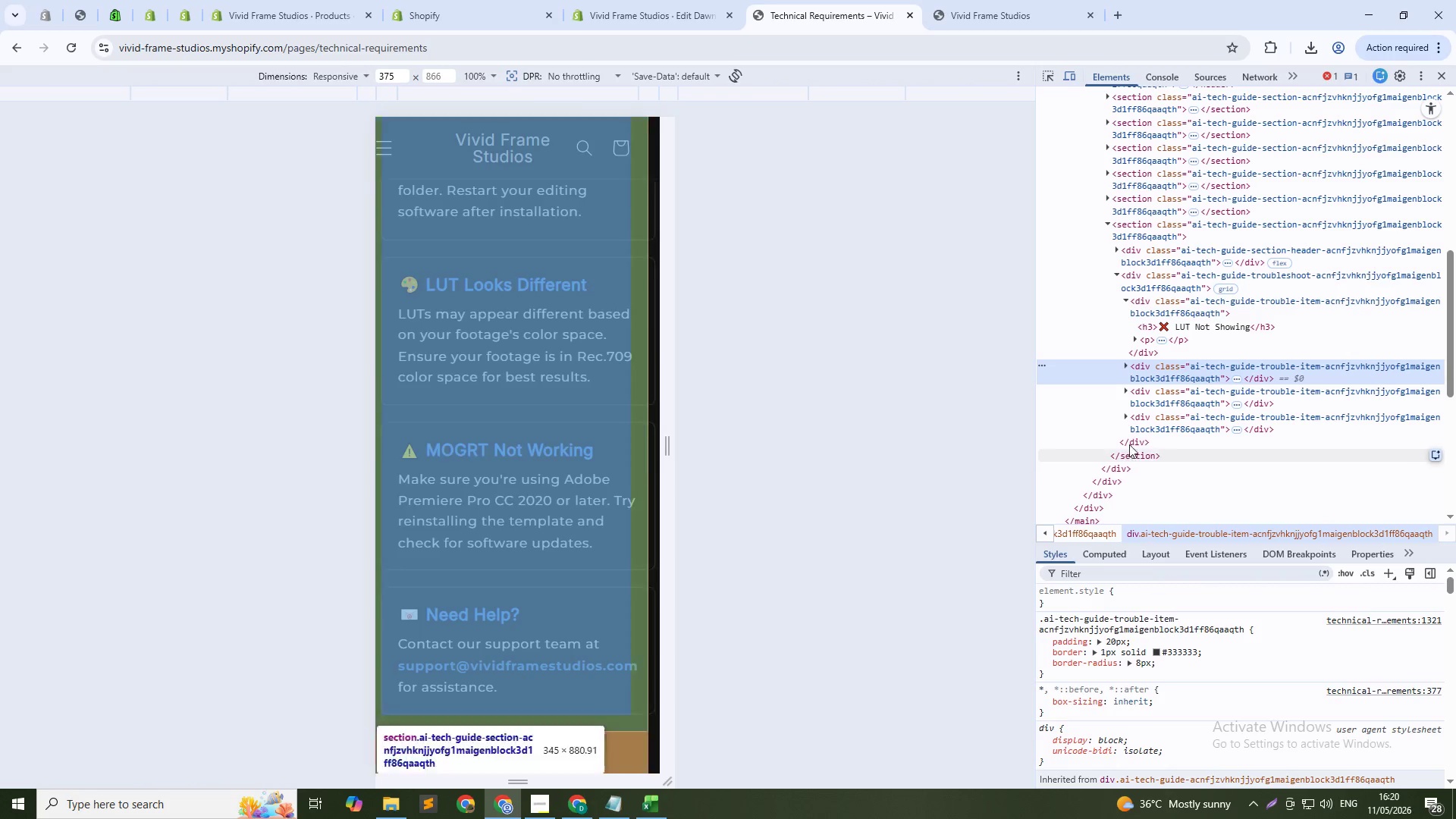 
left_click([1234, 432])
 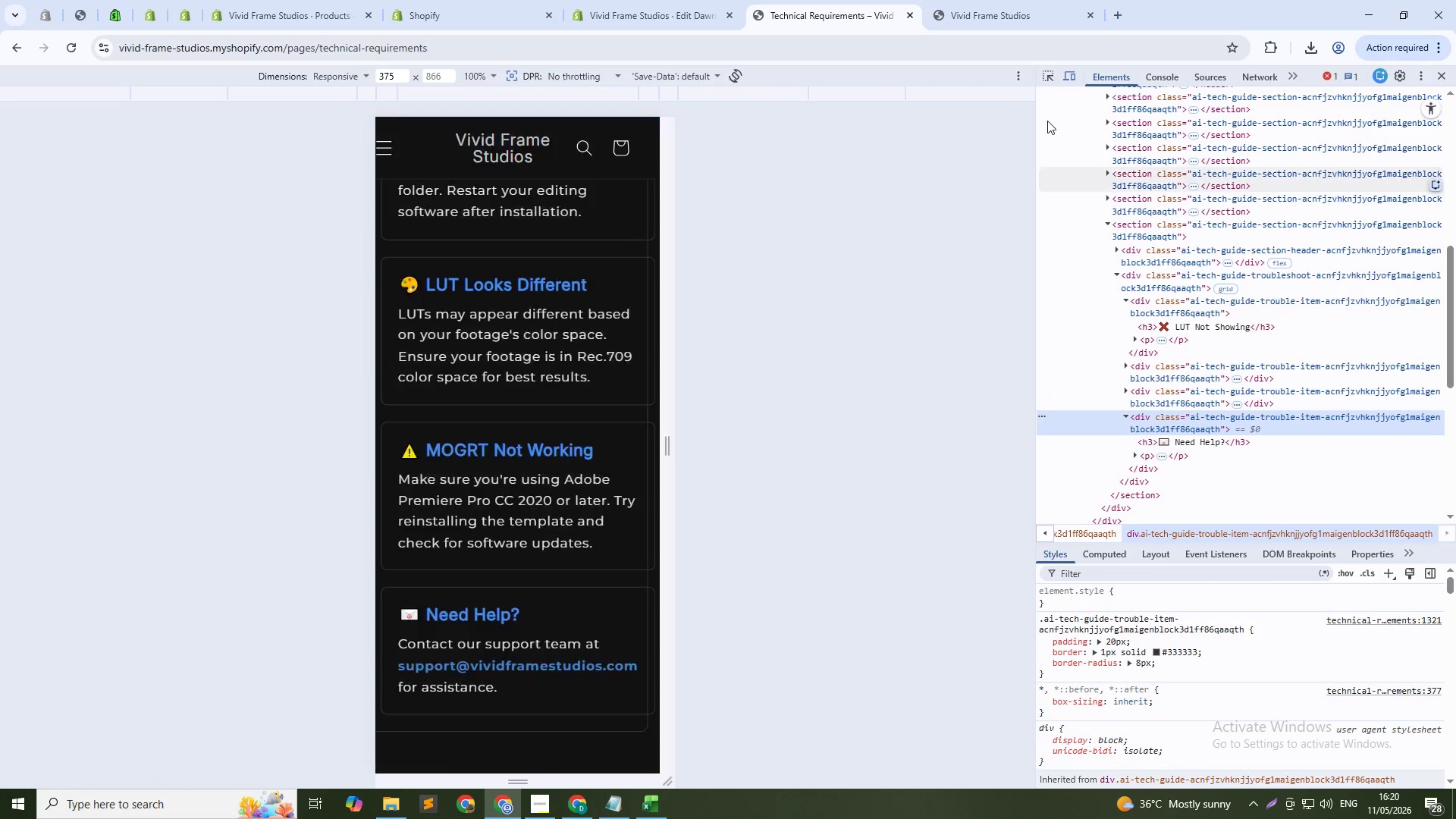 
left_click([1048, 82])
 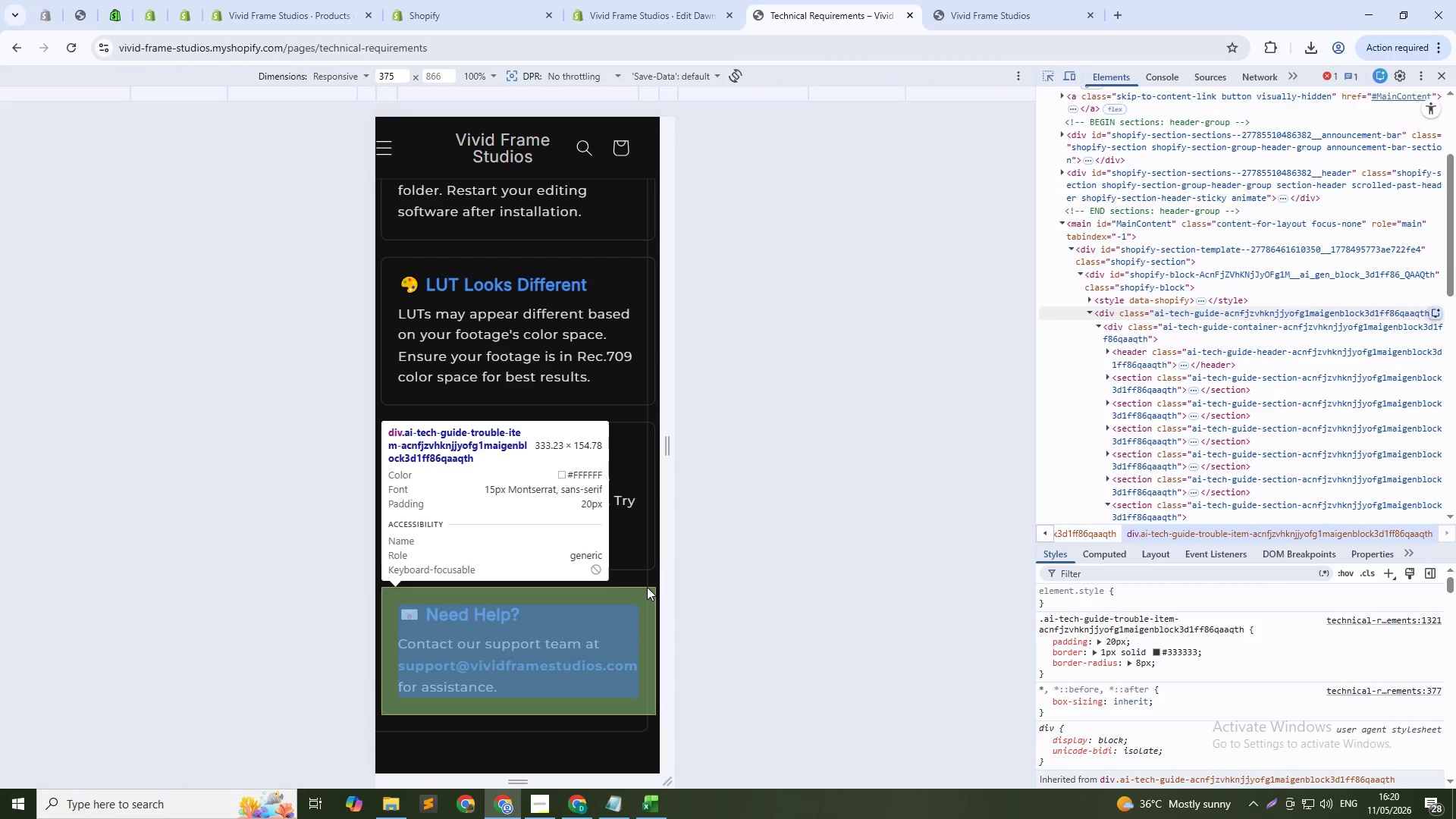 
left_click([647, 587])
 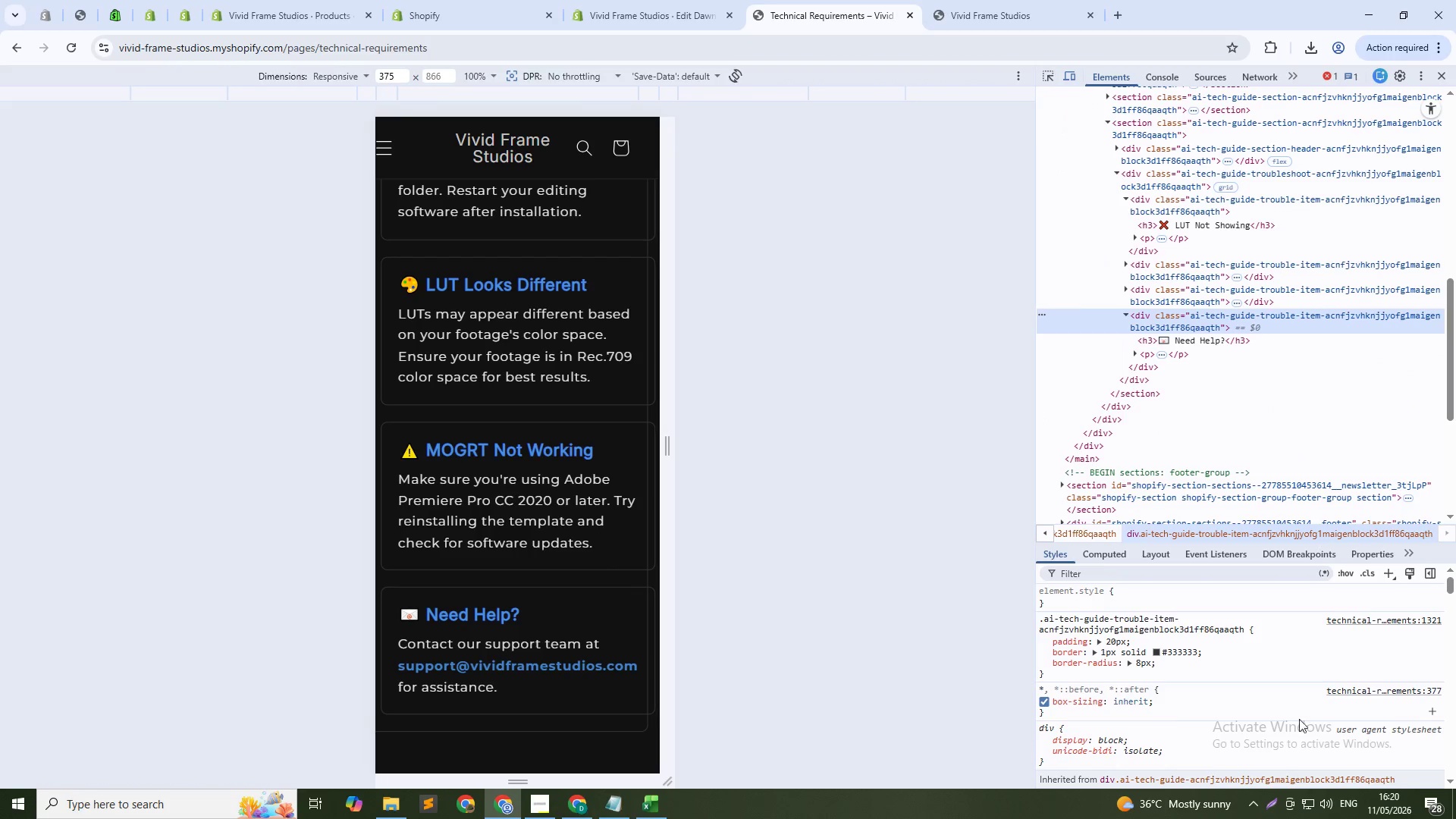 
scroll: coordinate [1162, 694], scroll_direction: down, amount: 1.0
 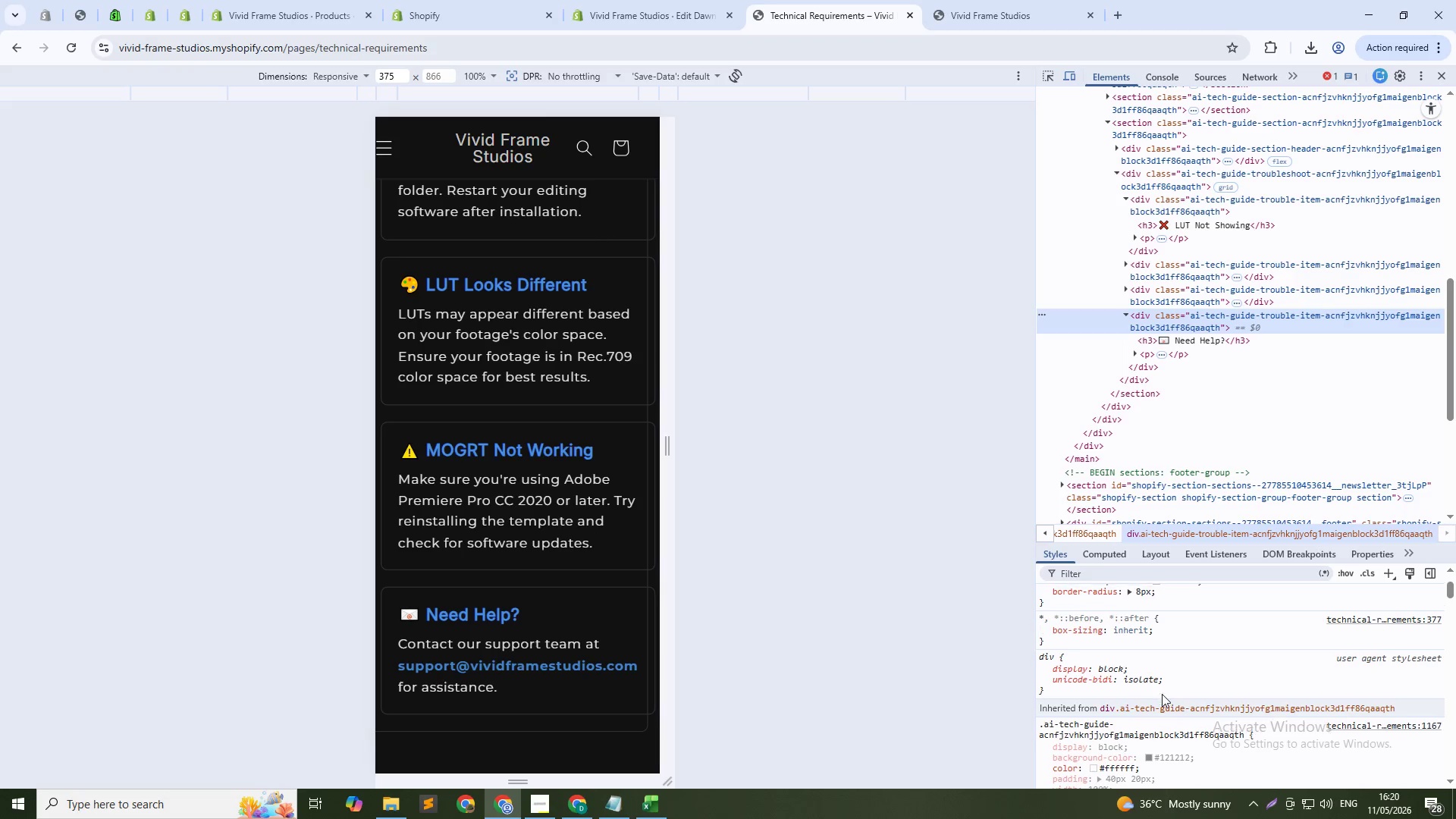 
scroll: coordinate [1162, 694], scroll_direction: up, amount: 4.0
 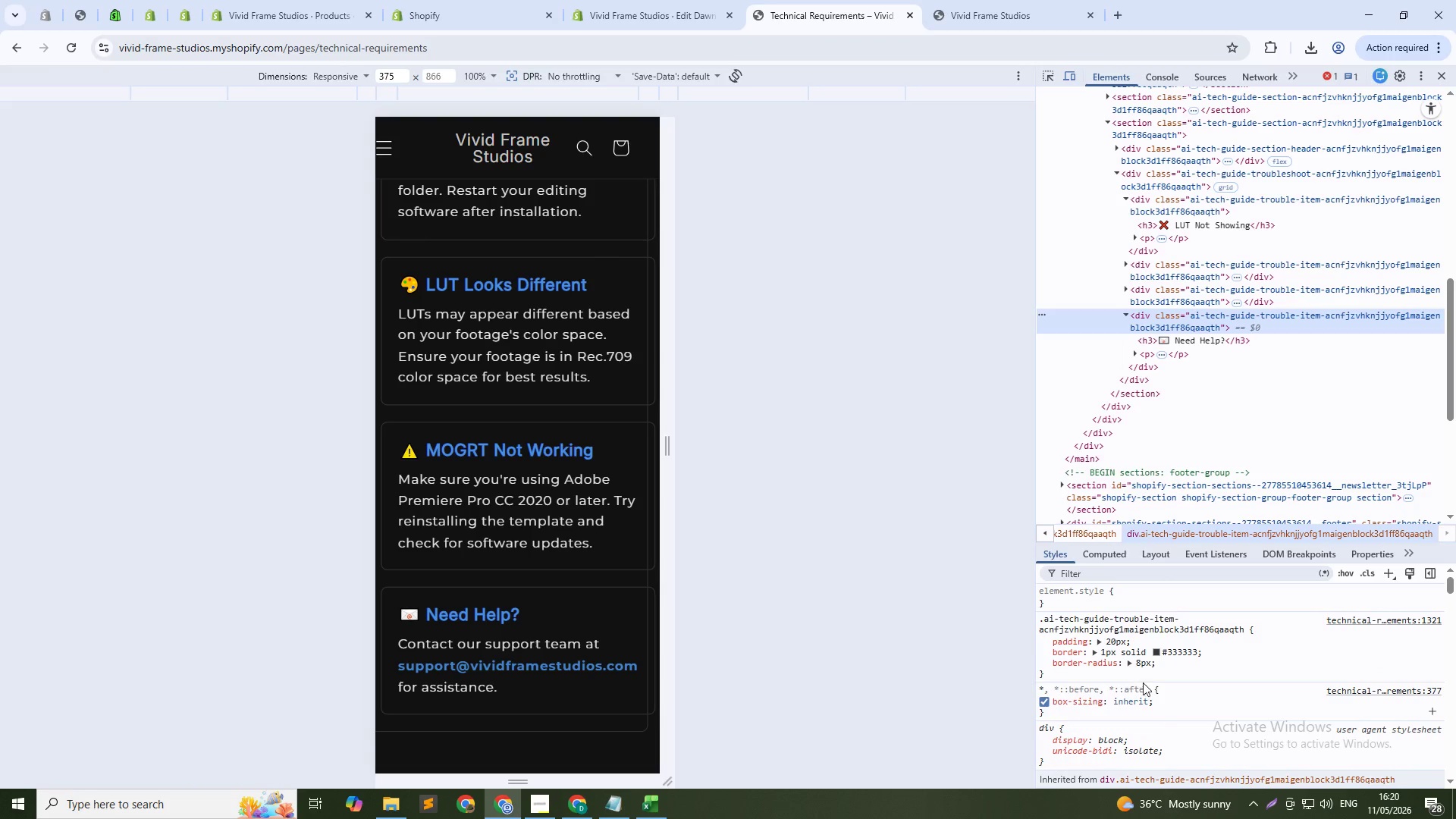 
left_click([1168, 668])
 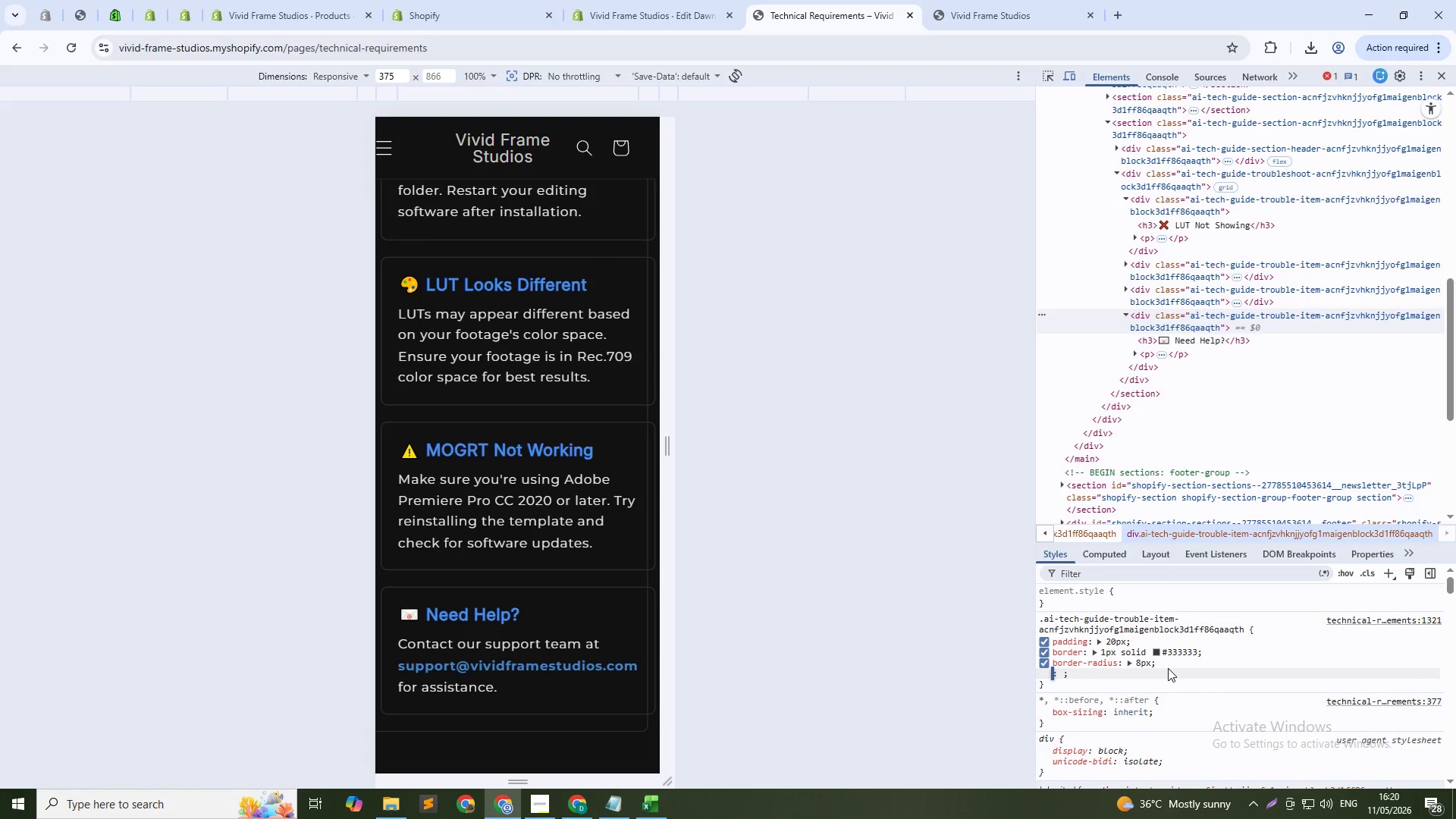 
type(min-wi)
 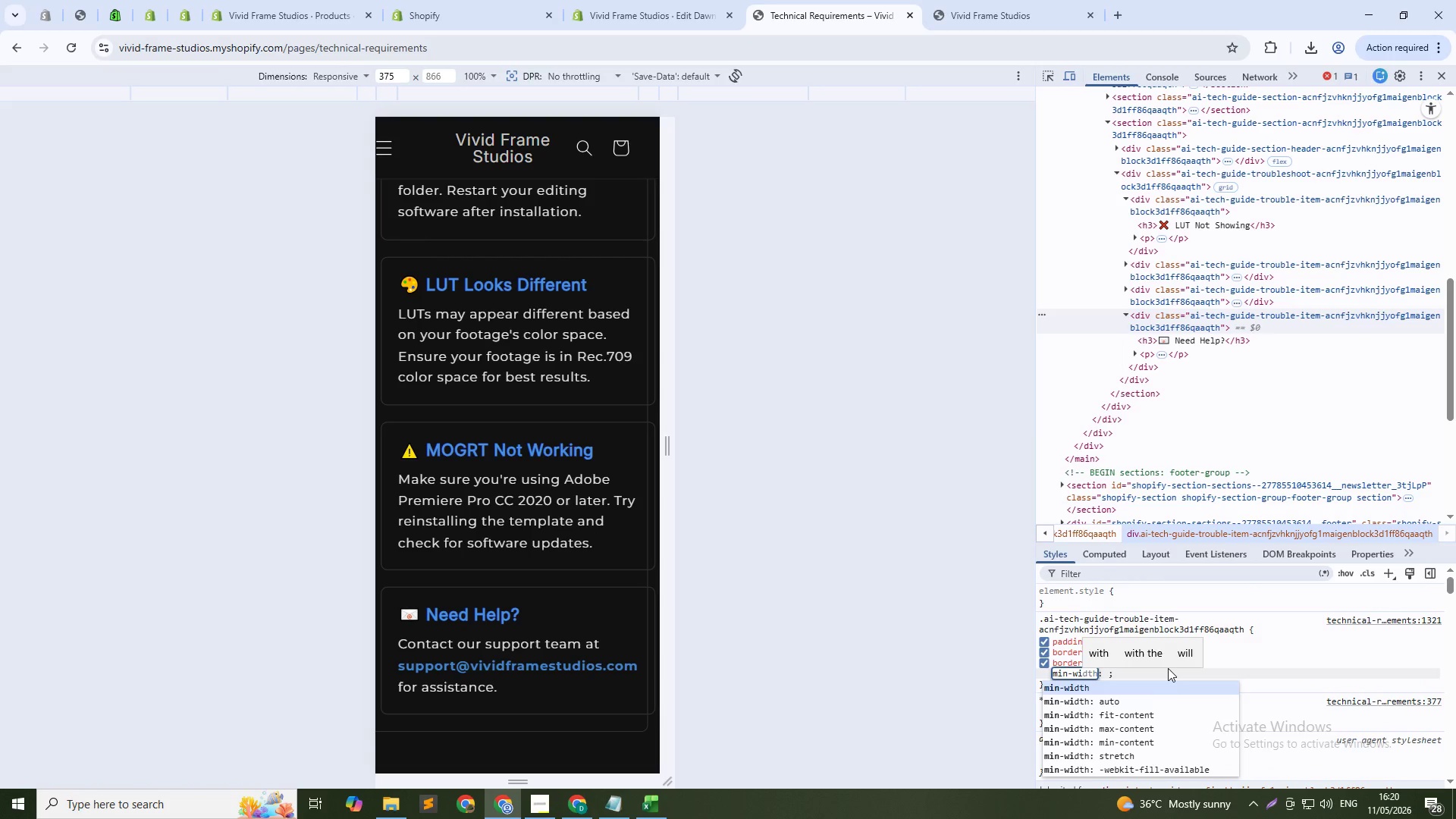 
key(Enter)
 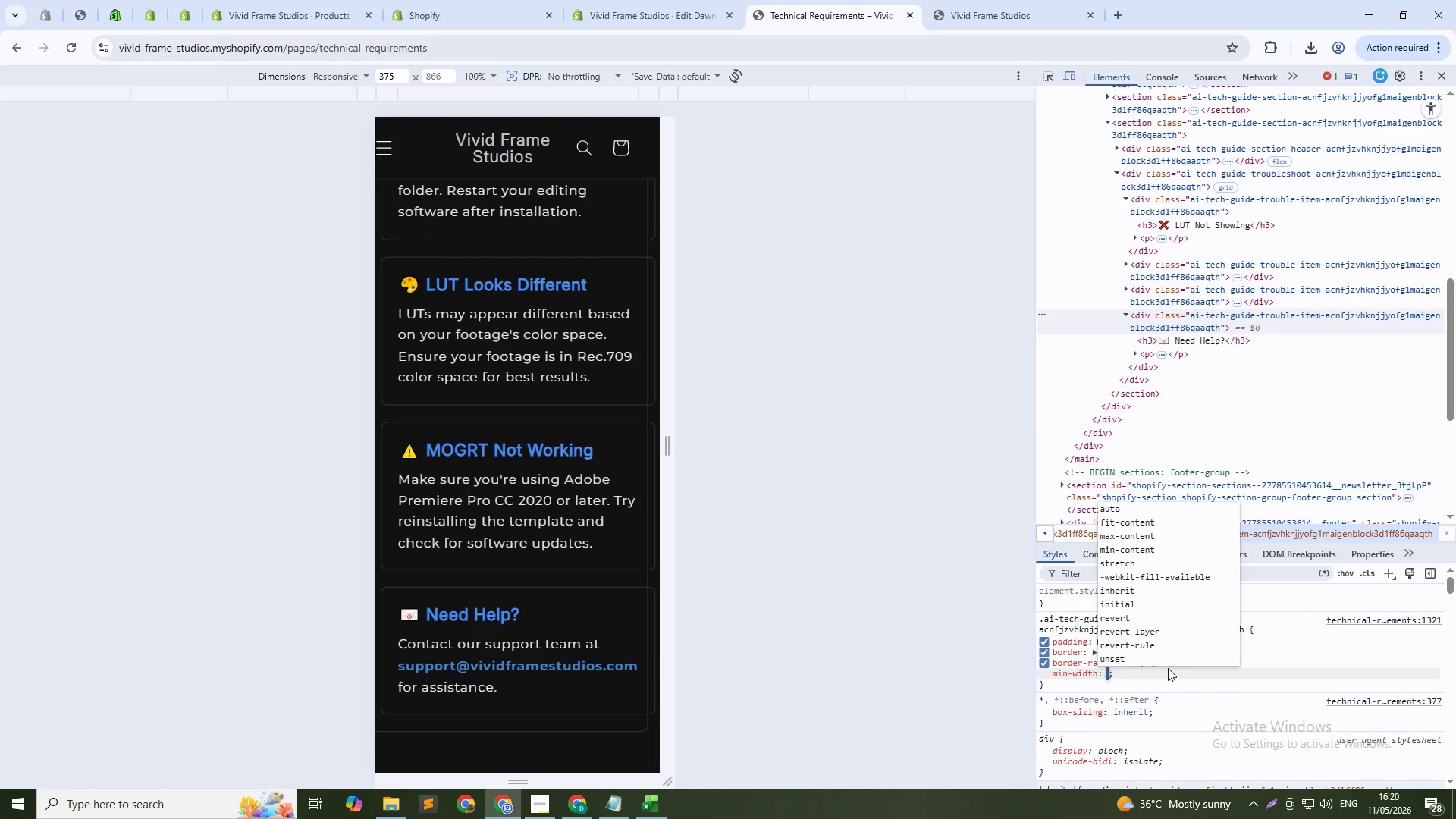 
type(400px)
 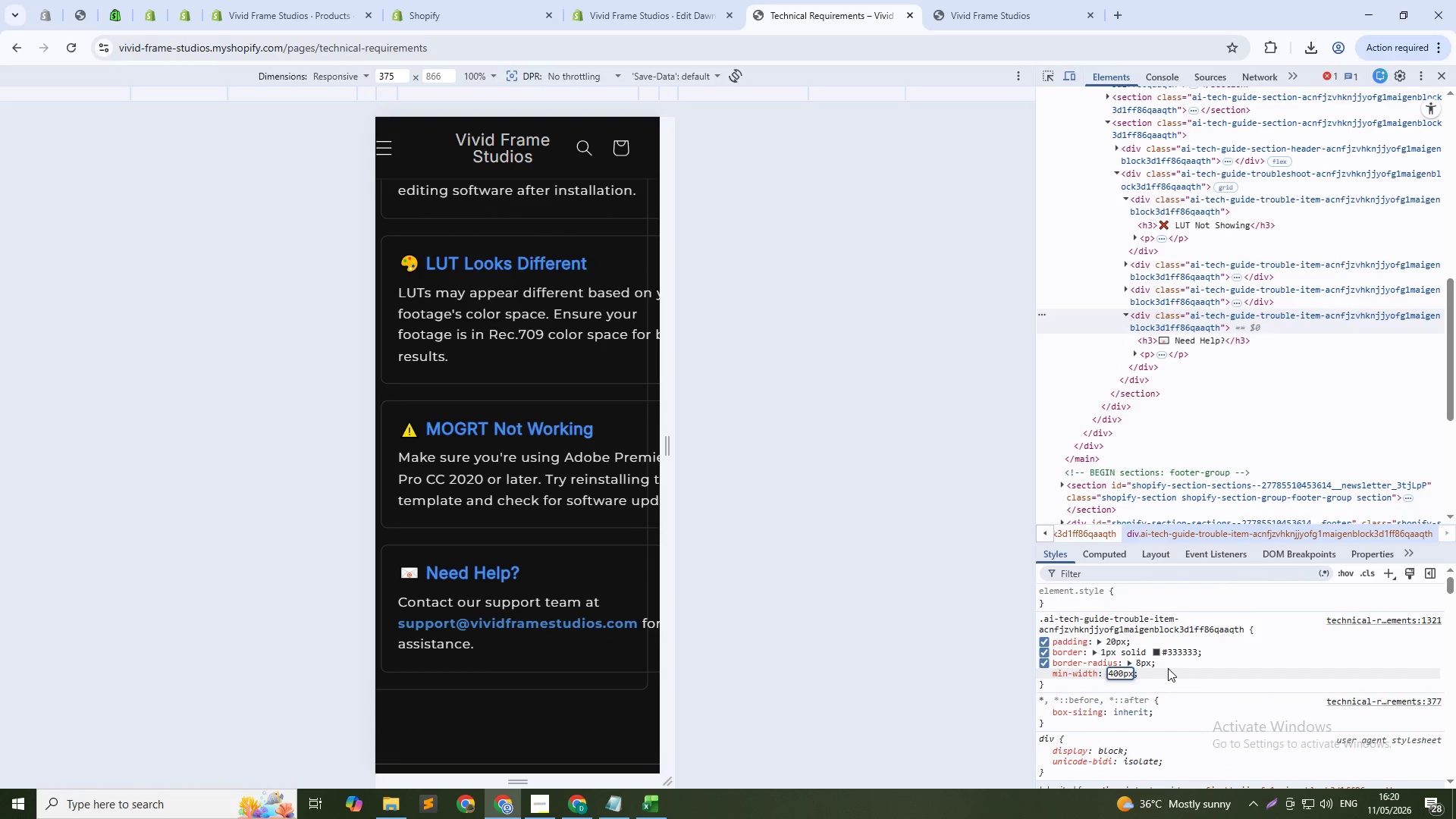 
key(ArrowLeft)
 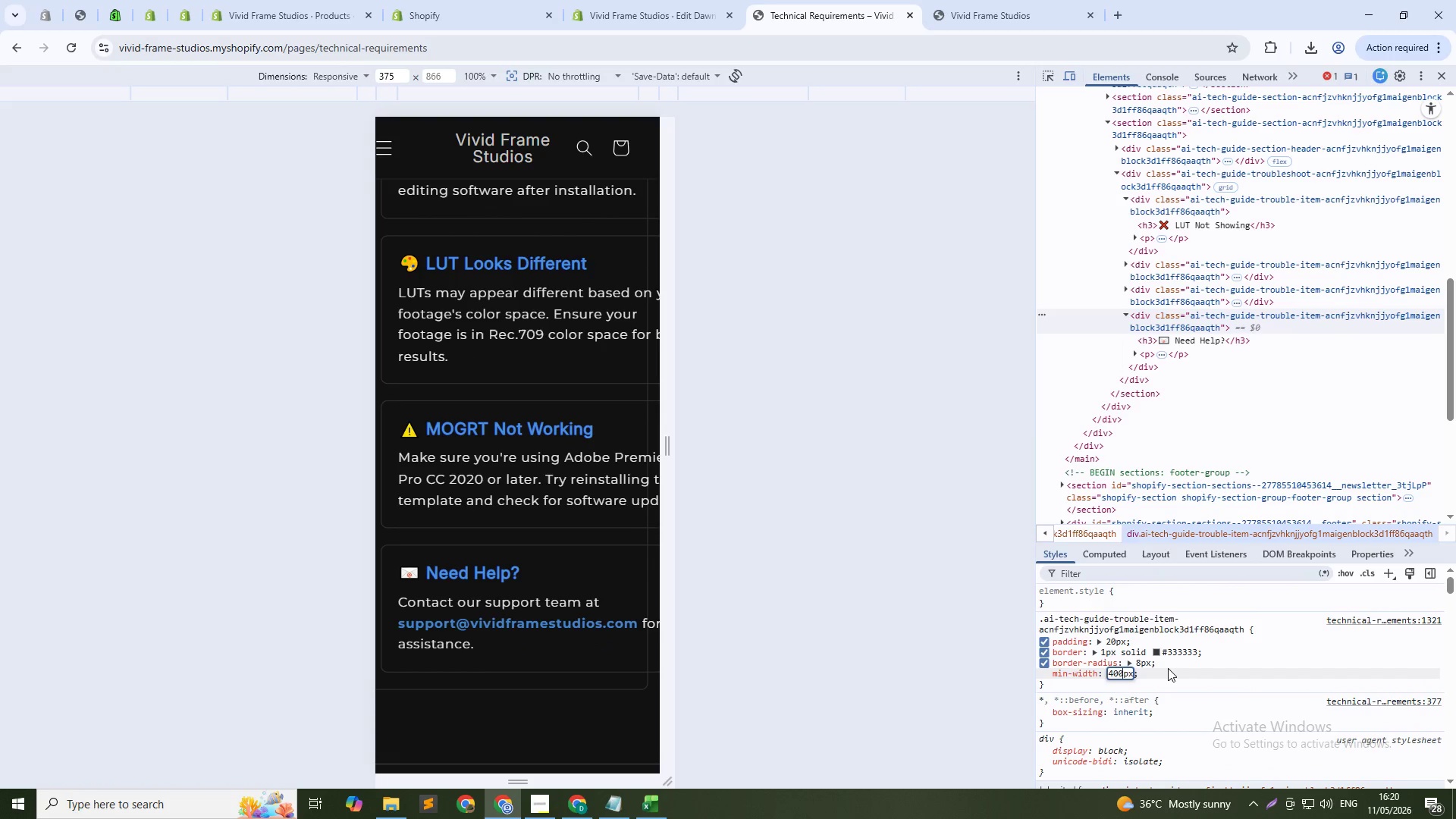 
key(ArrowLeft)
 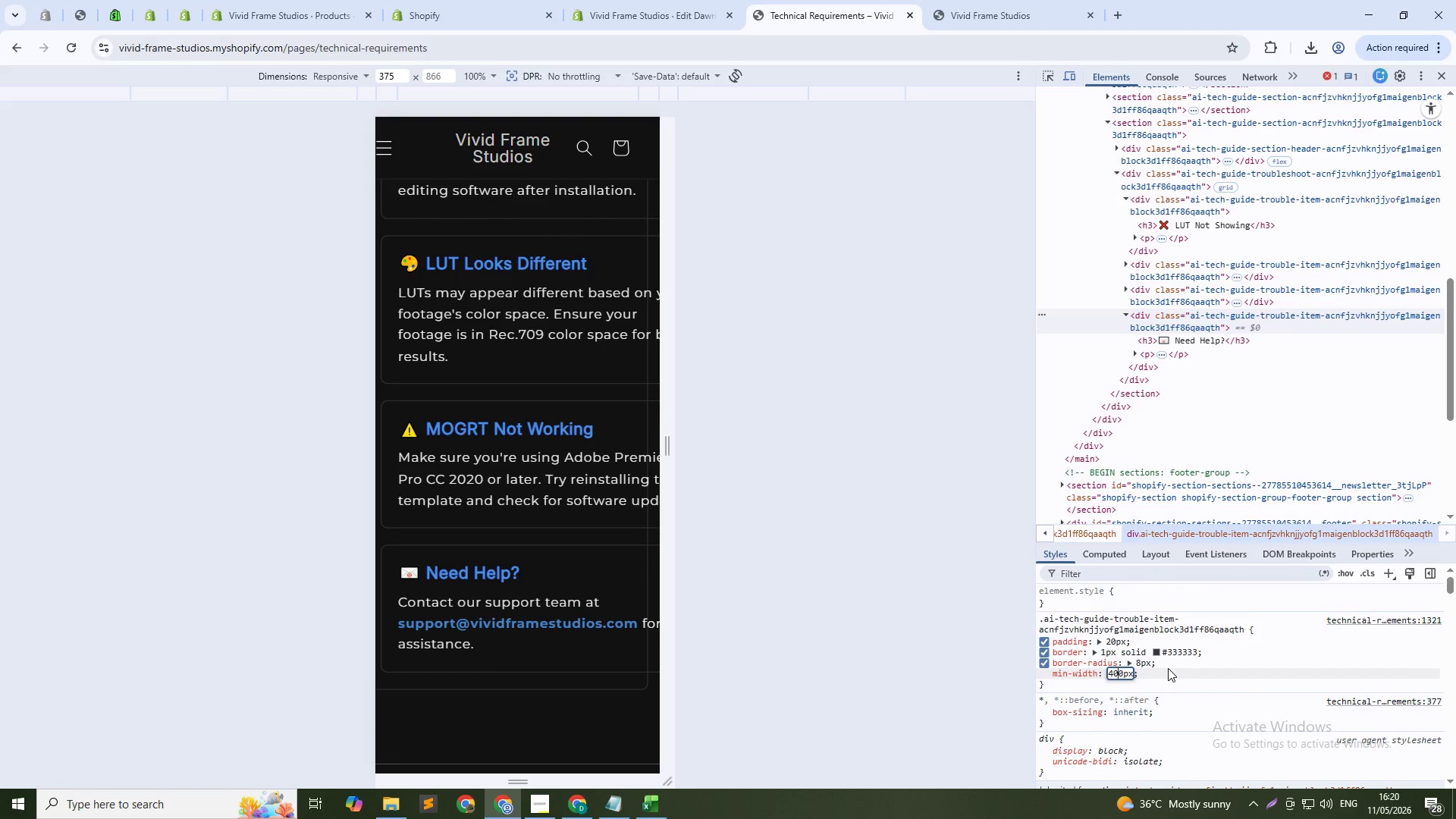 
key(ArrowLeft)
 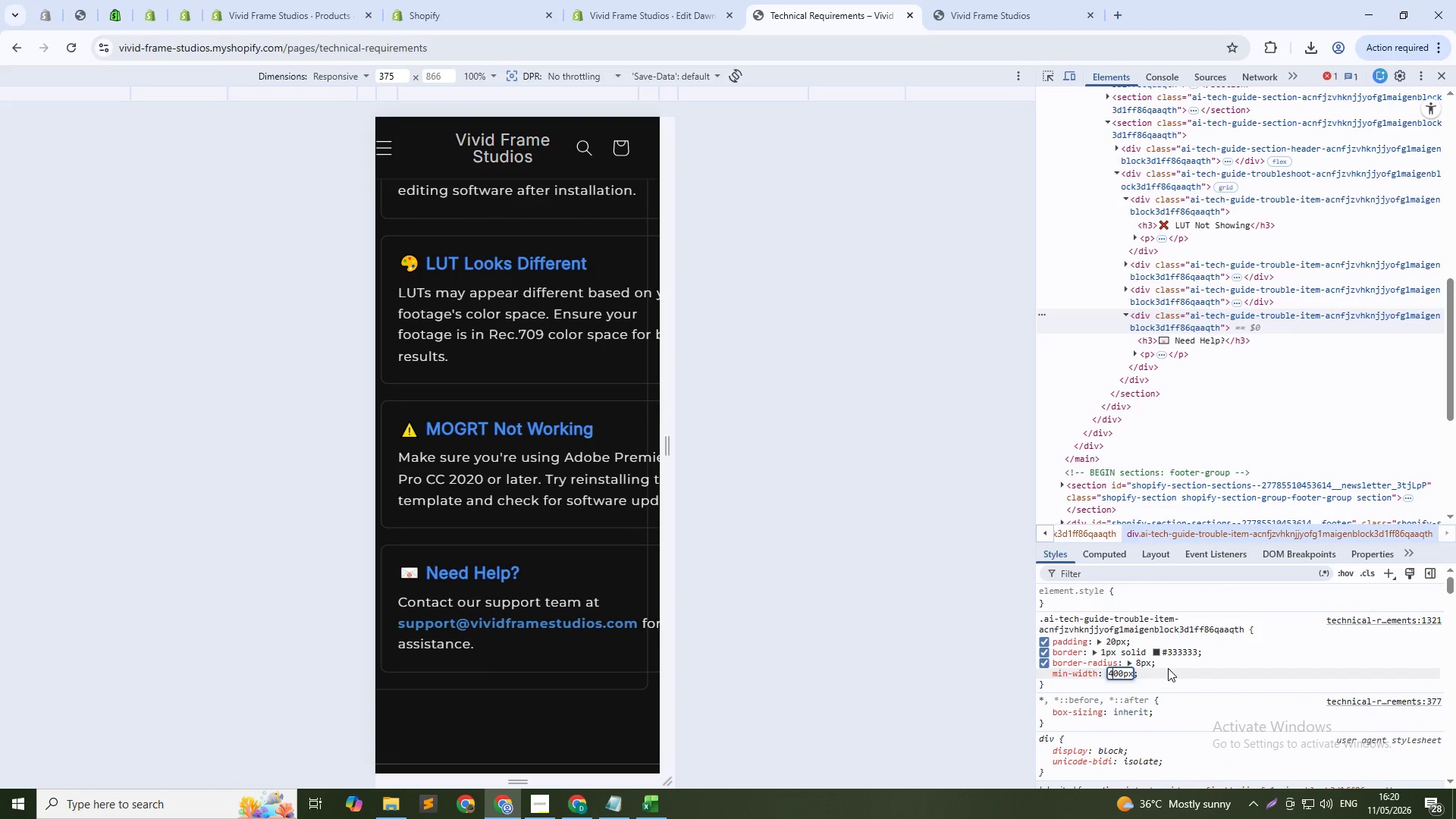 
key(ArrowLeft)
 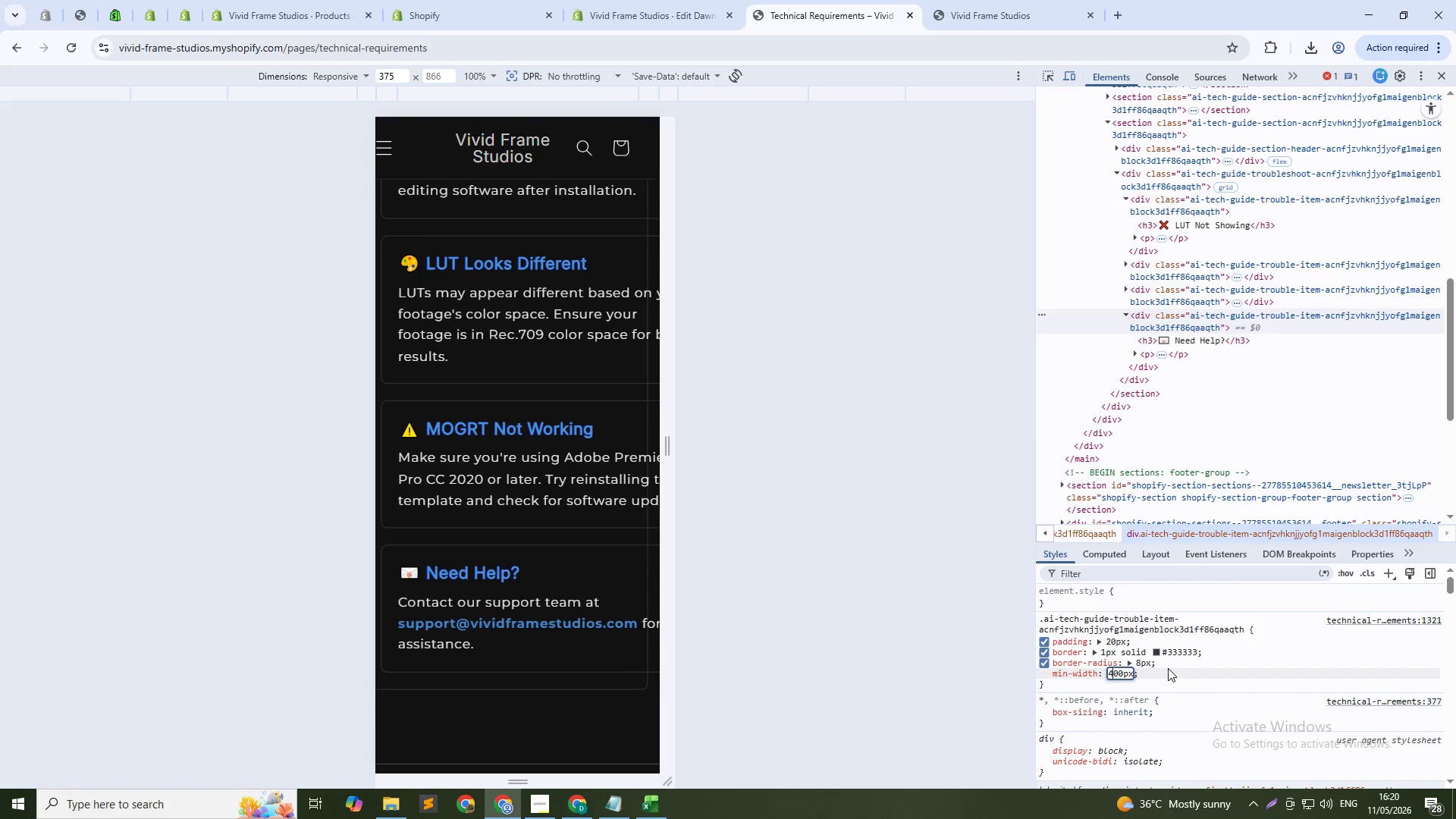 
key(Backspace)
 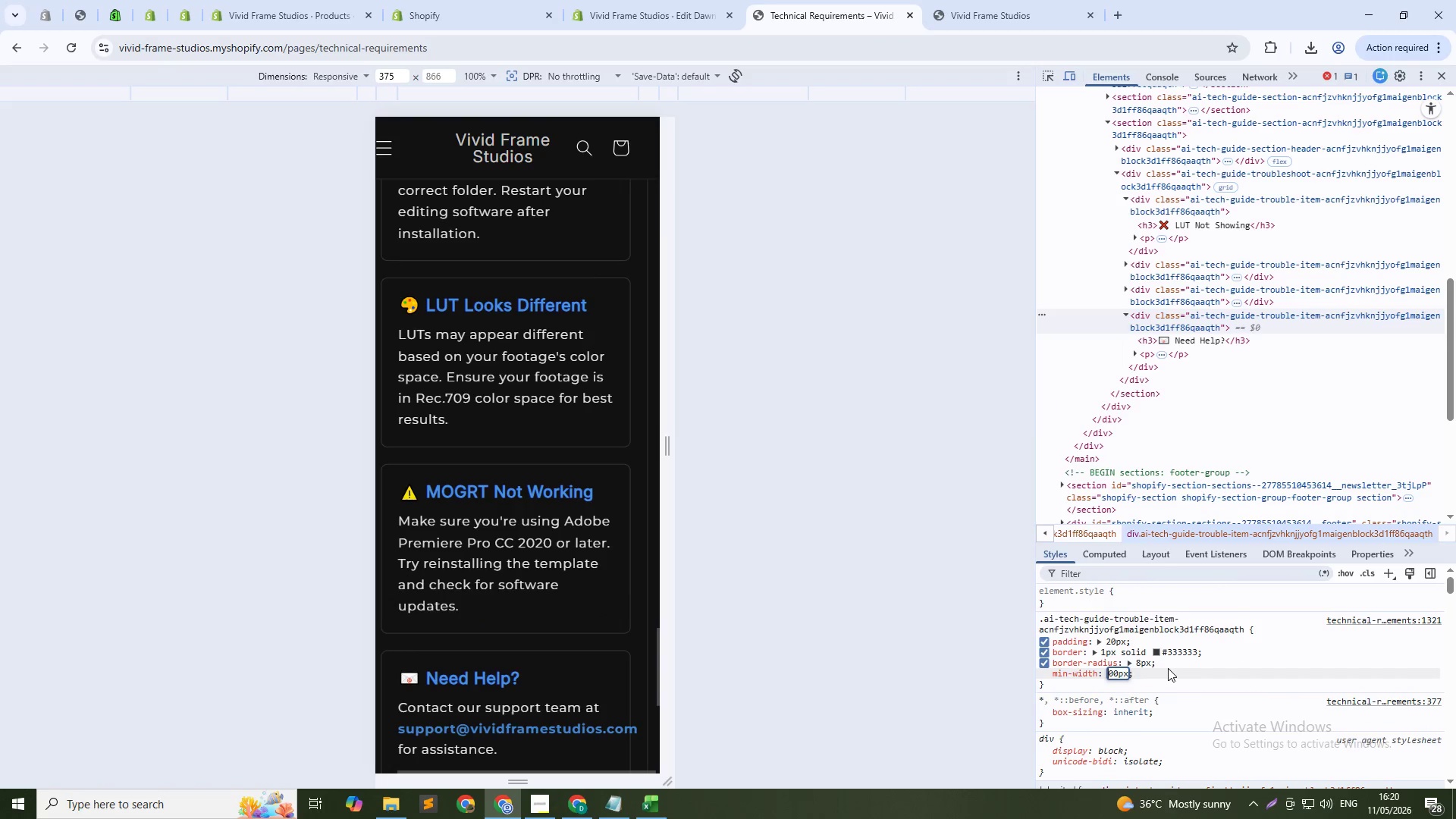 
key(2)
 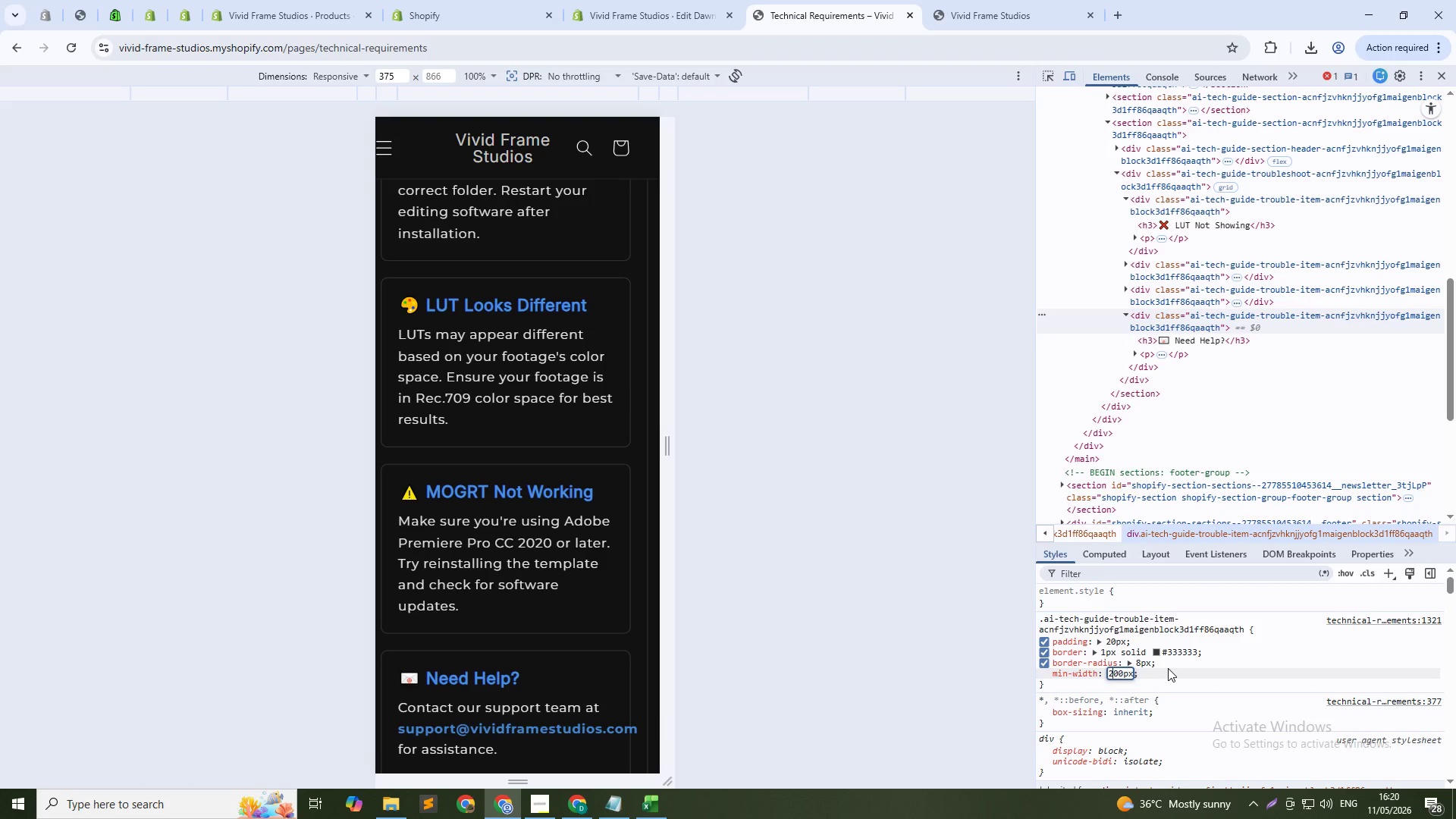 
key(Backspace)
 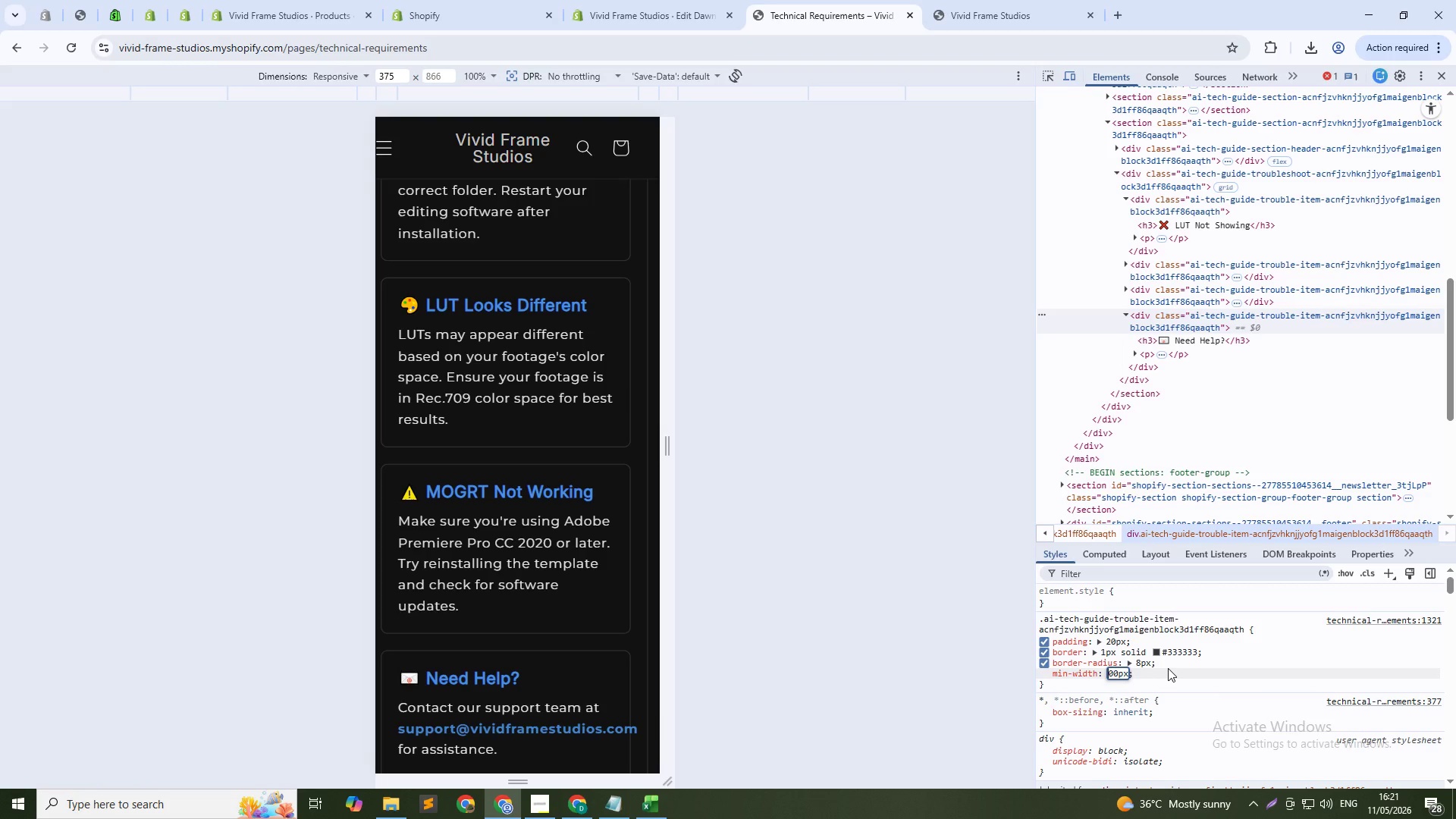 
key(3)
 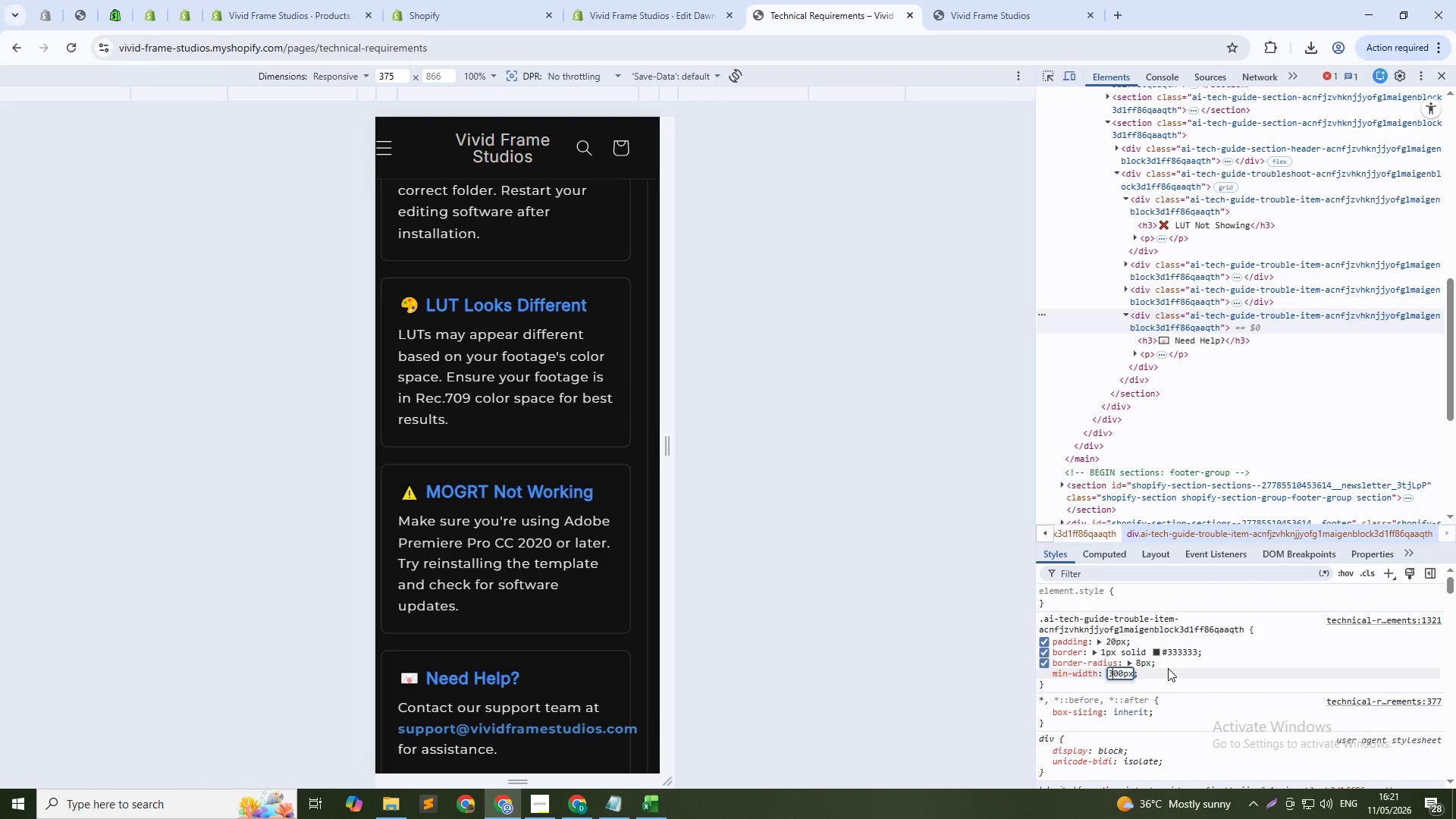 
key(Backspace)
 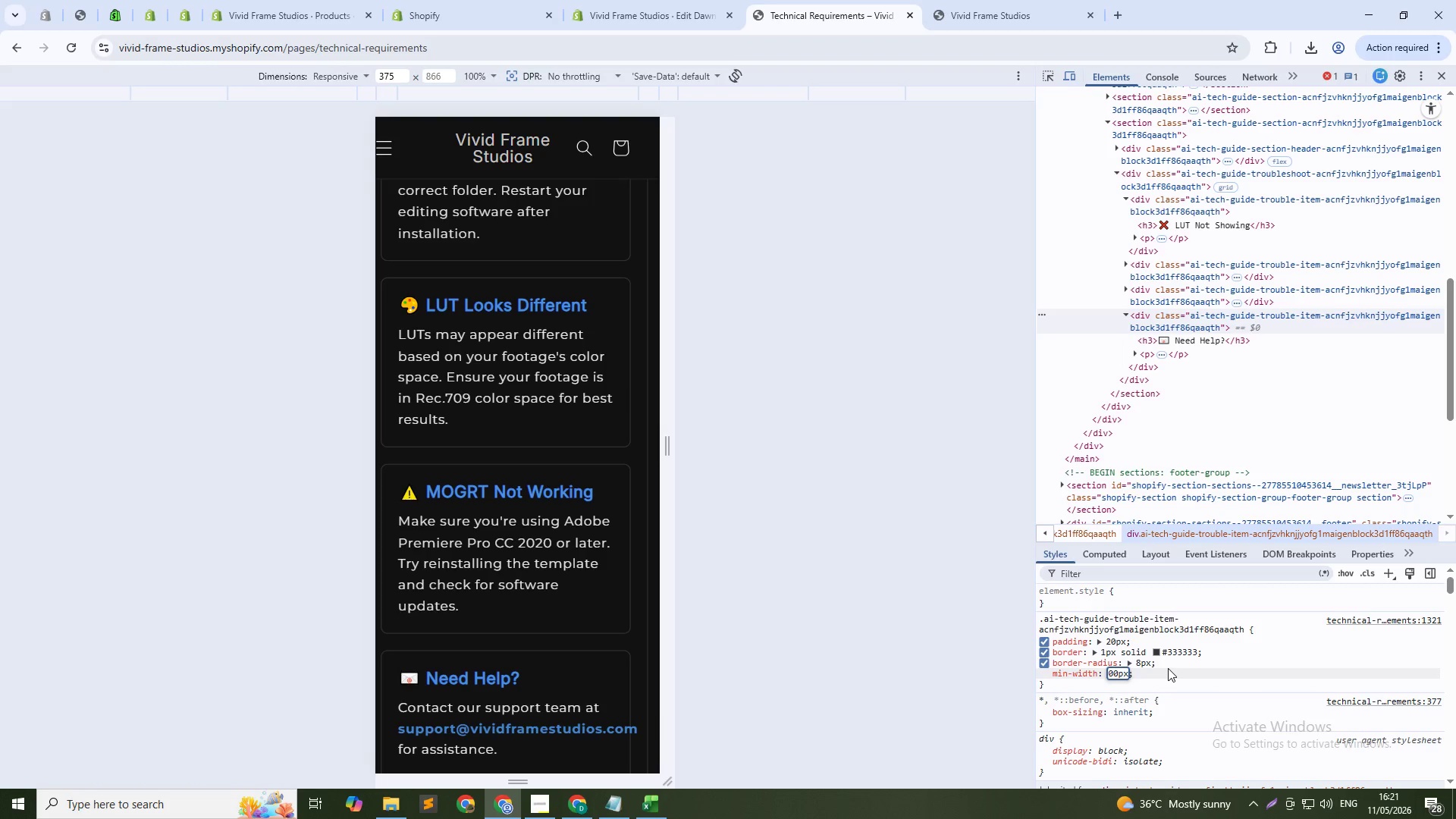 
key(1)
 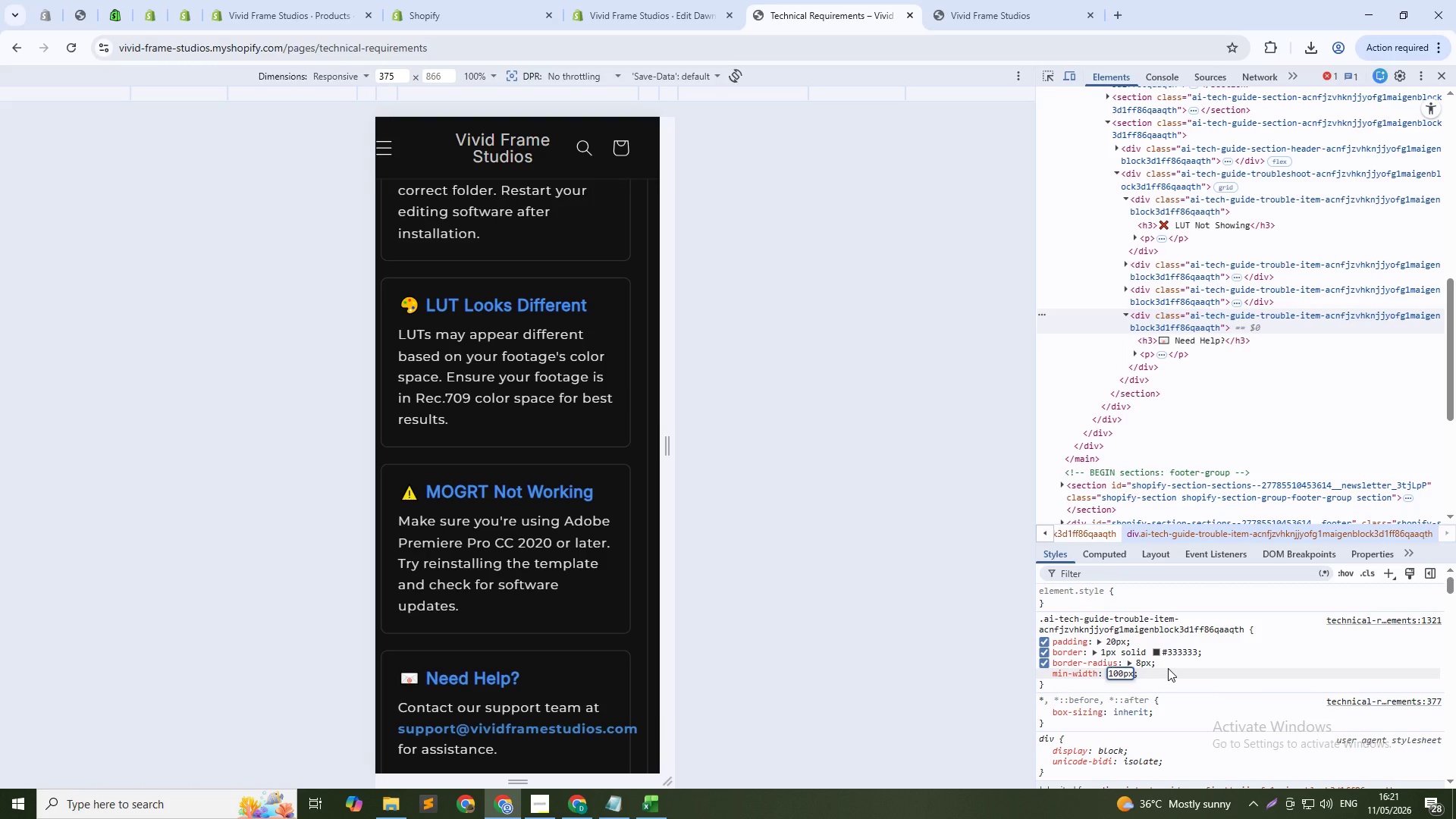 
key(ArrowRight)
 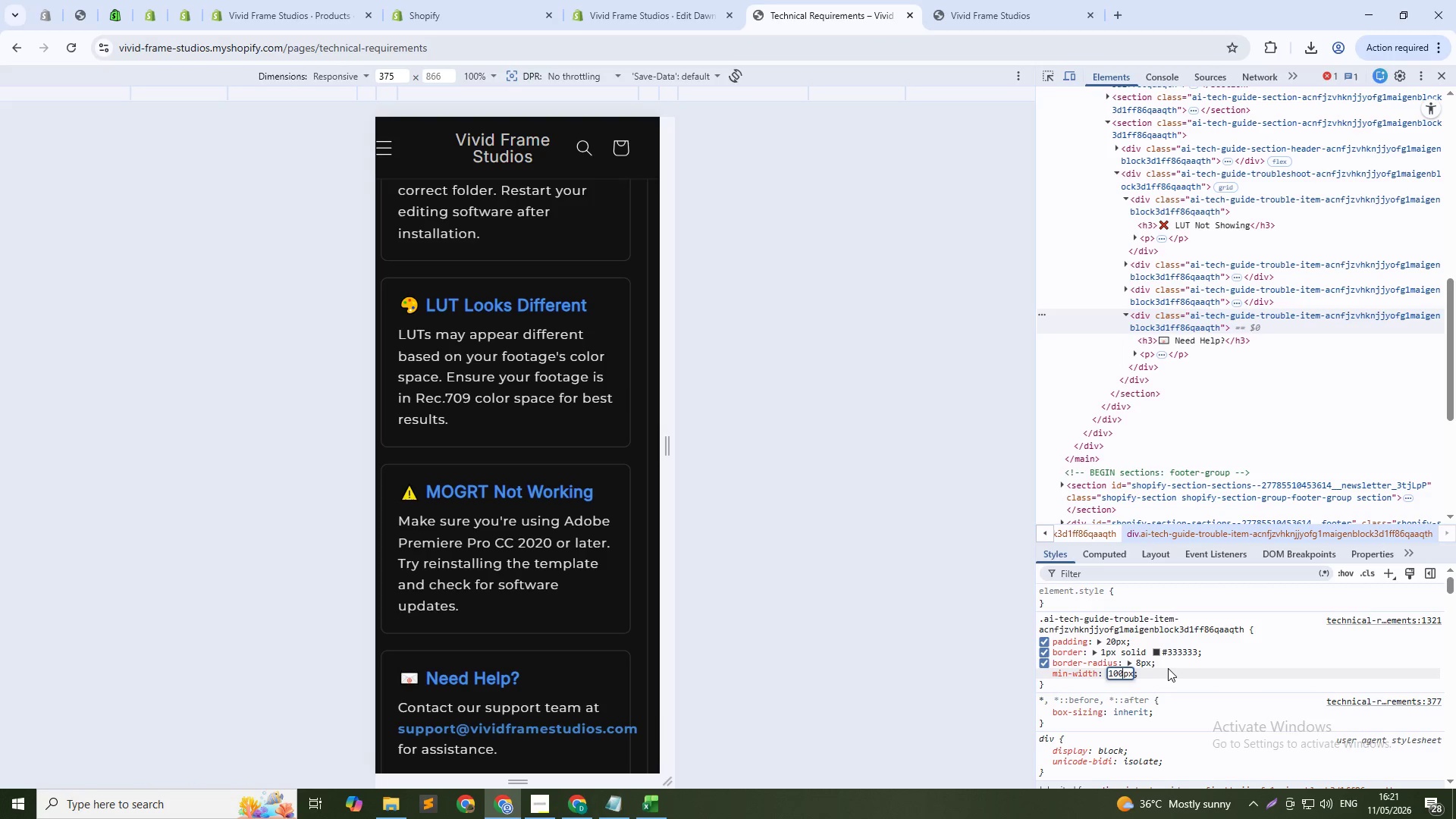 
key(ArrowRight)
 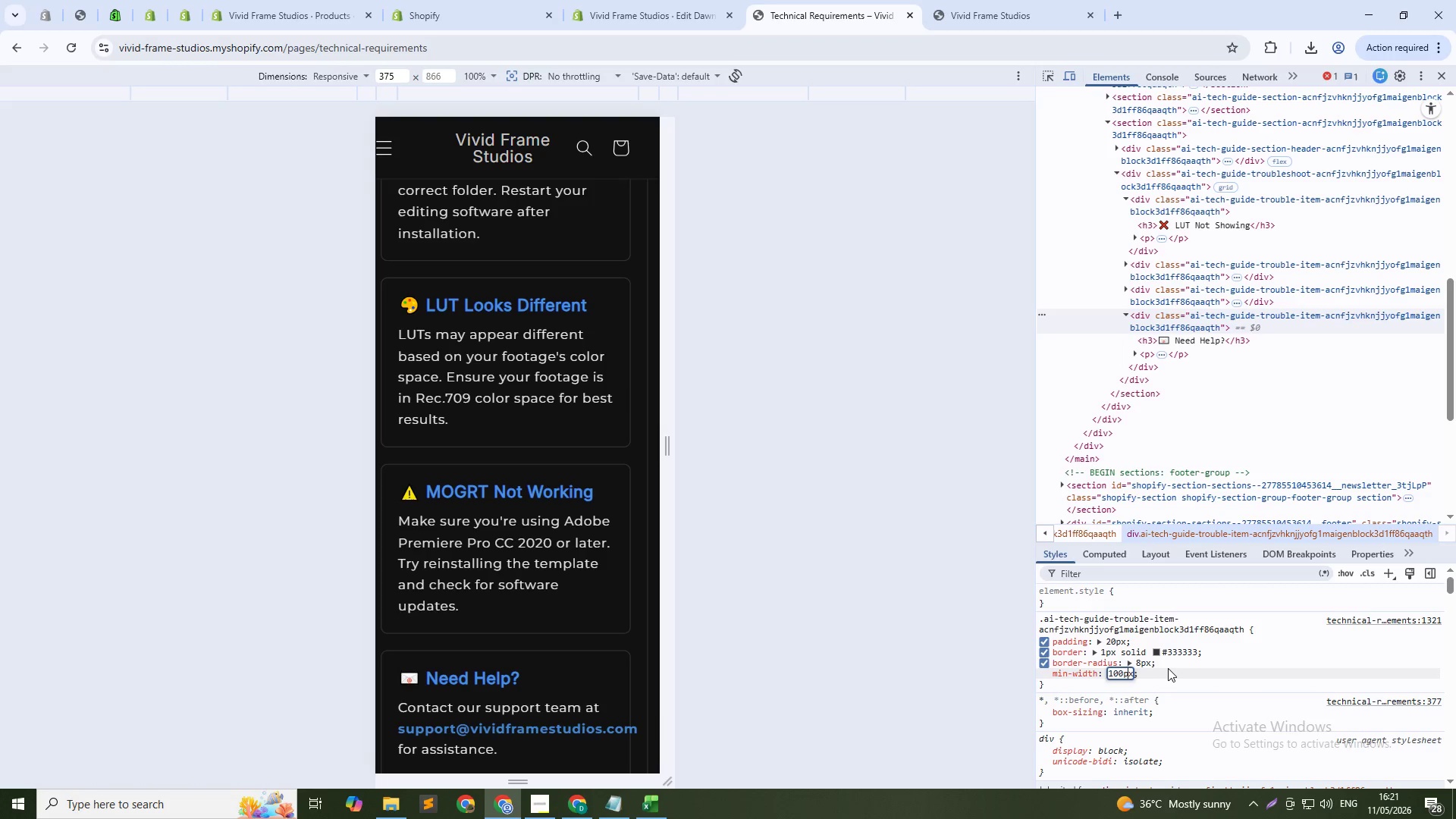 
key(ArrowRight)
 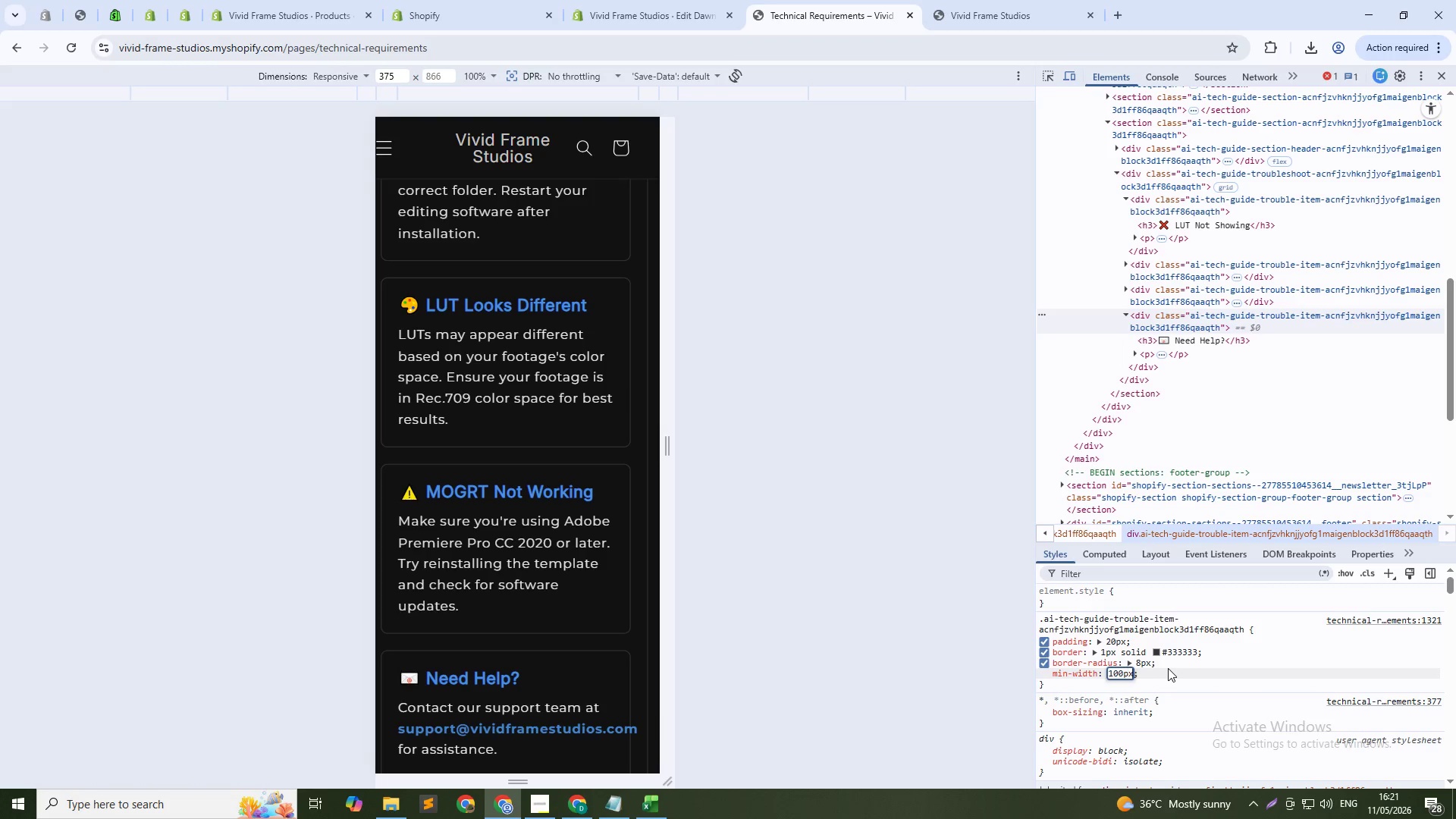 
key(ArrowRight)
 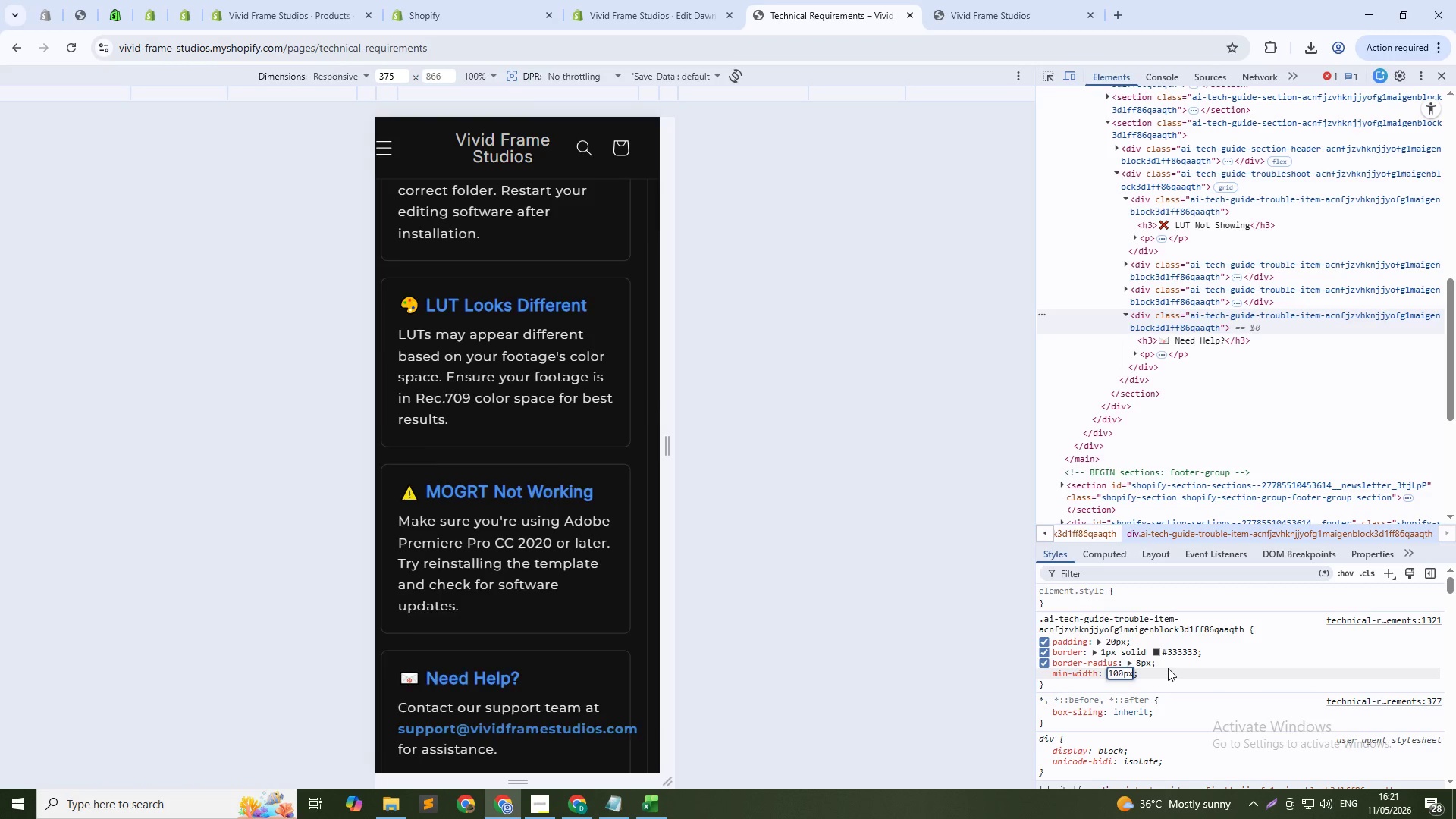 
key(Backspace)
 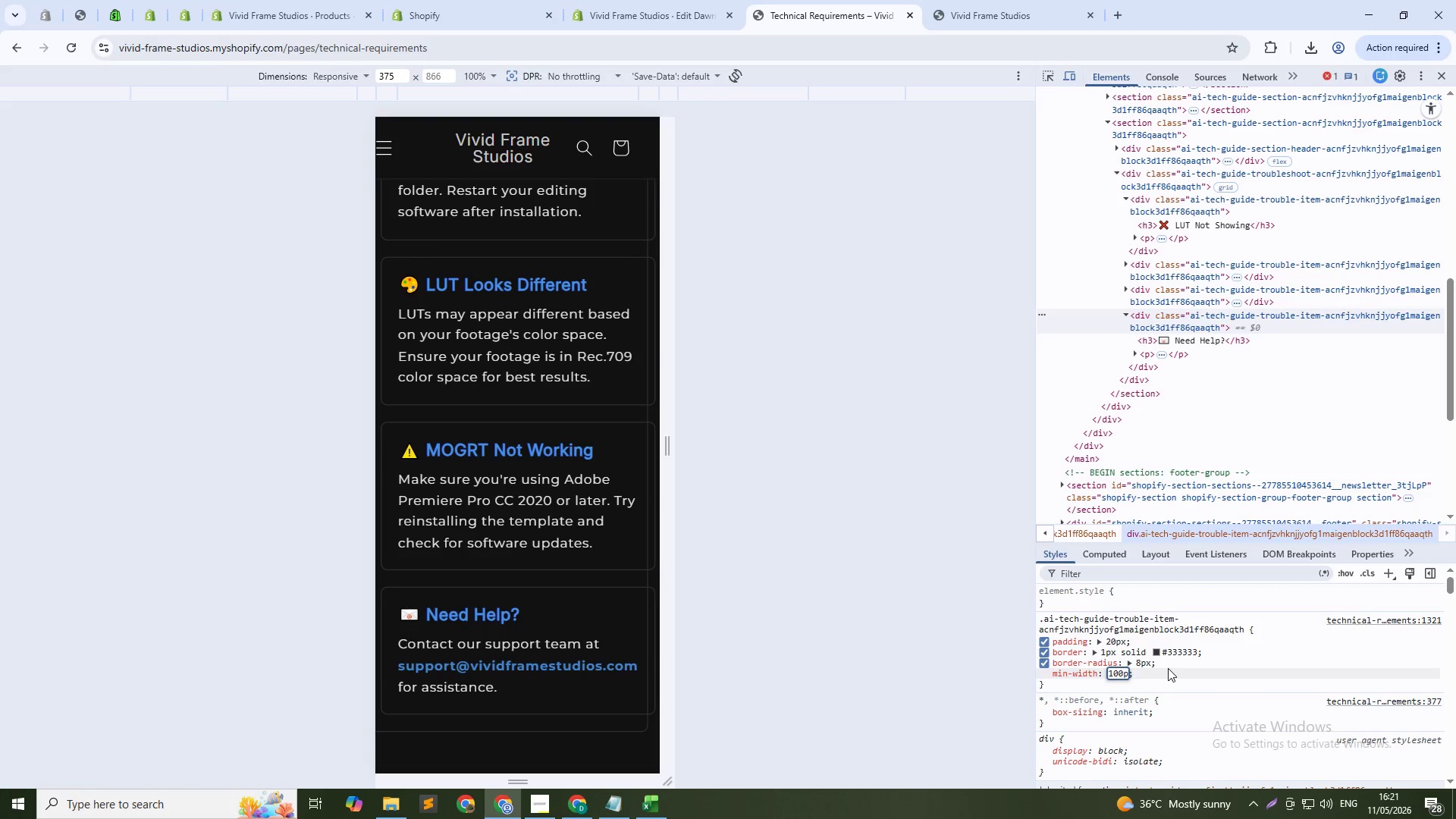 
key(Backspace)
 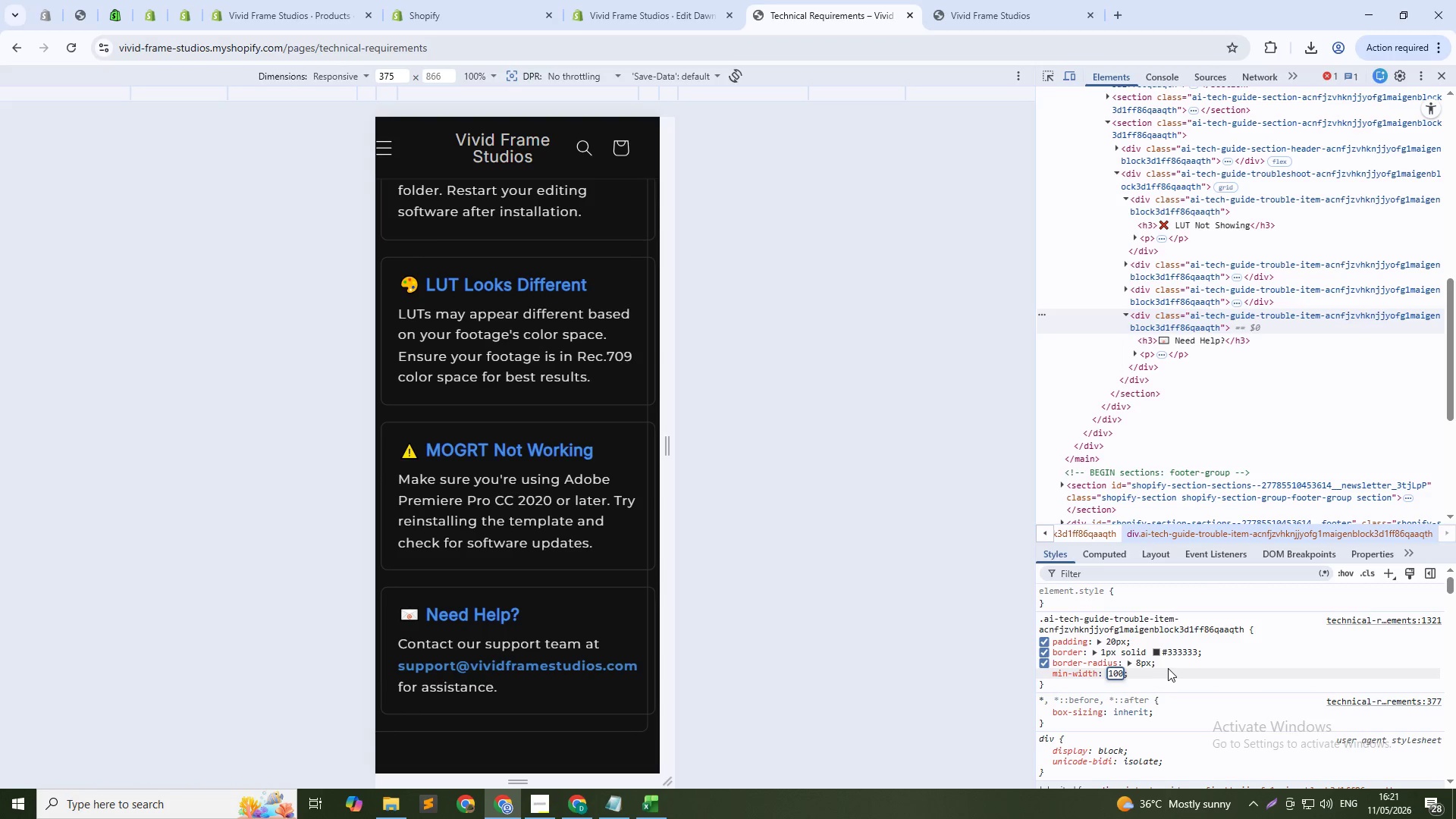 
key(Shift+ShiftRight)
 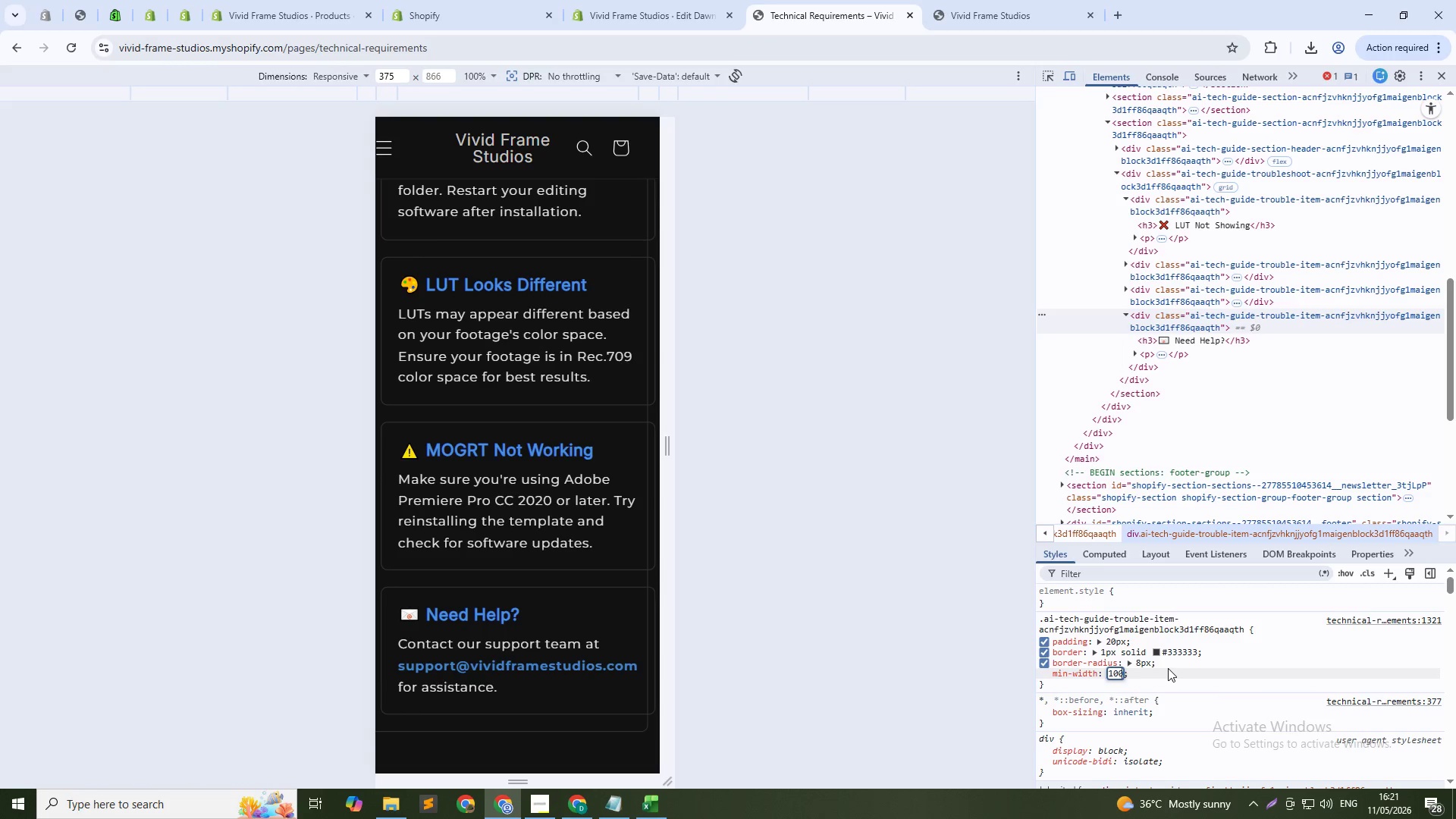 
key(Shift+5)
 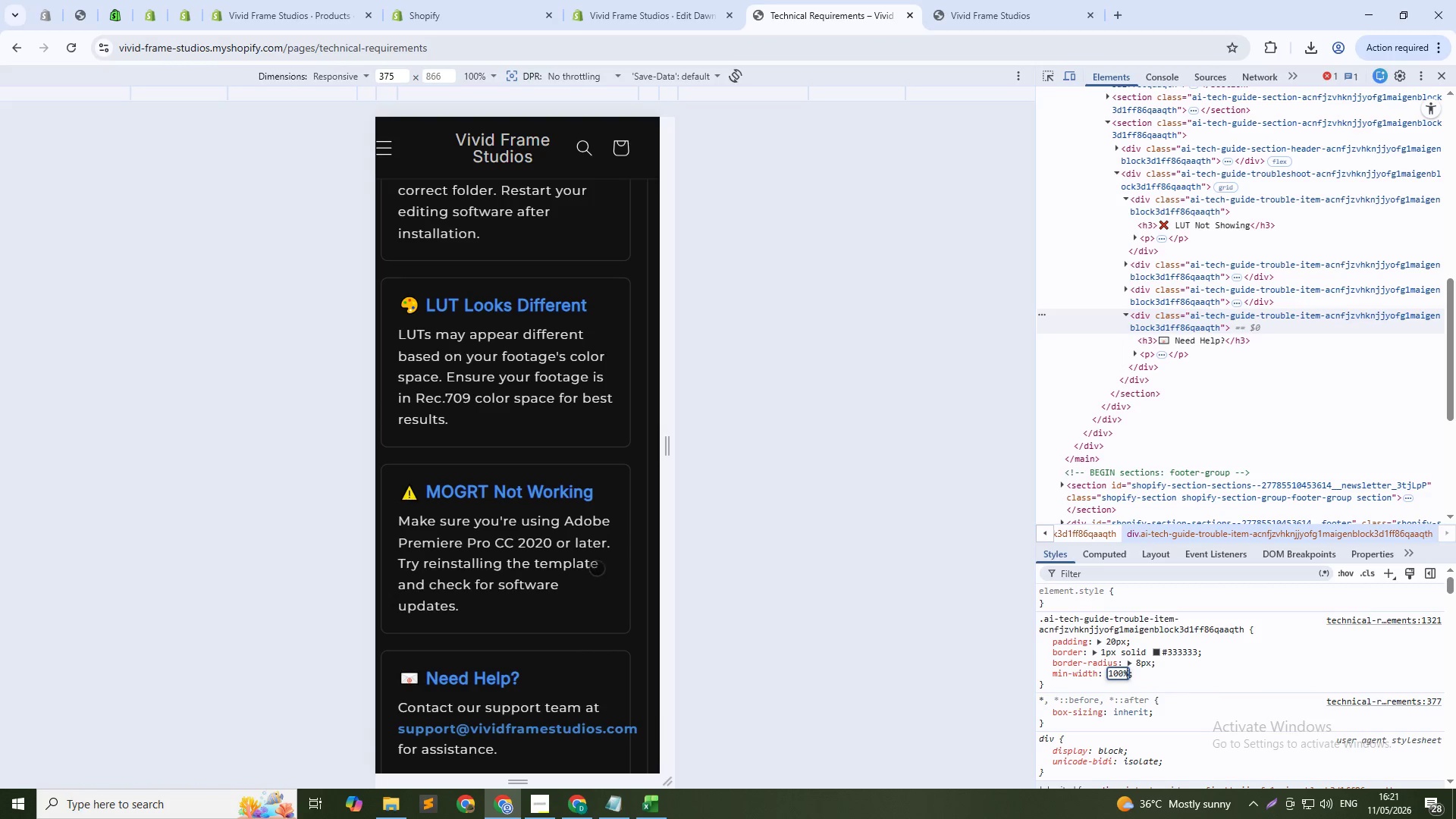 
left_click_drag(start_coordinate=[456, 536], to_coordinate=[505, 528])
 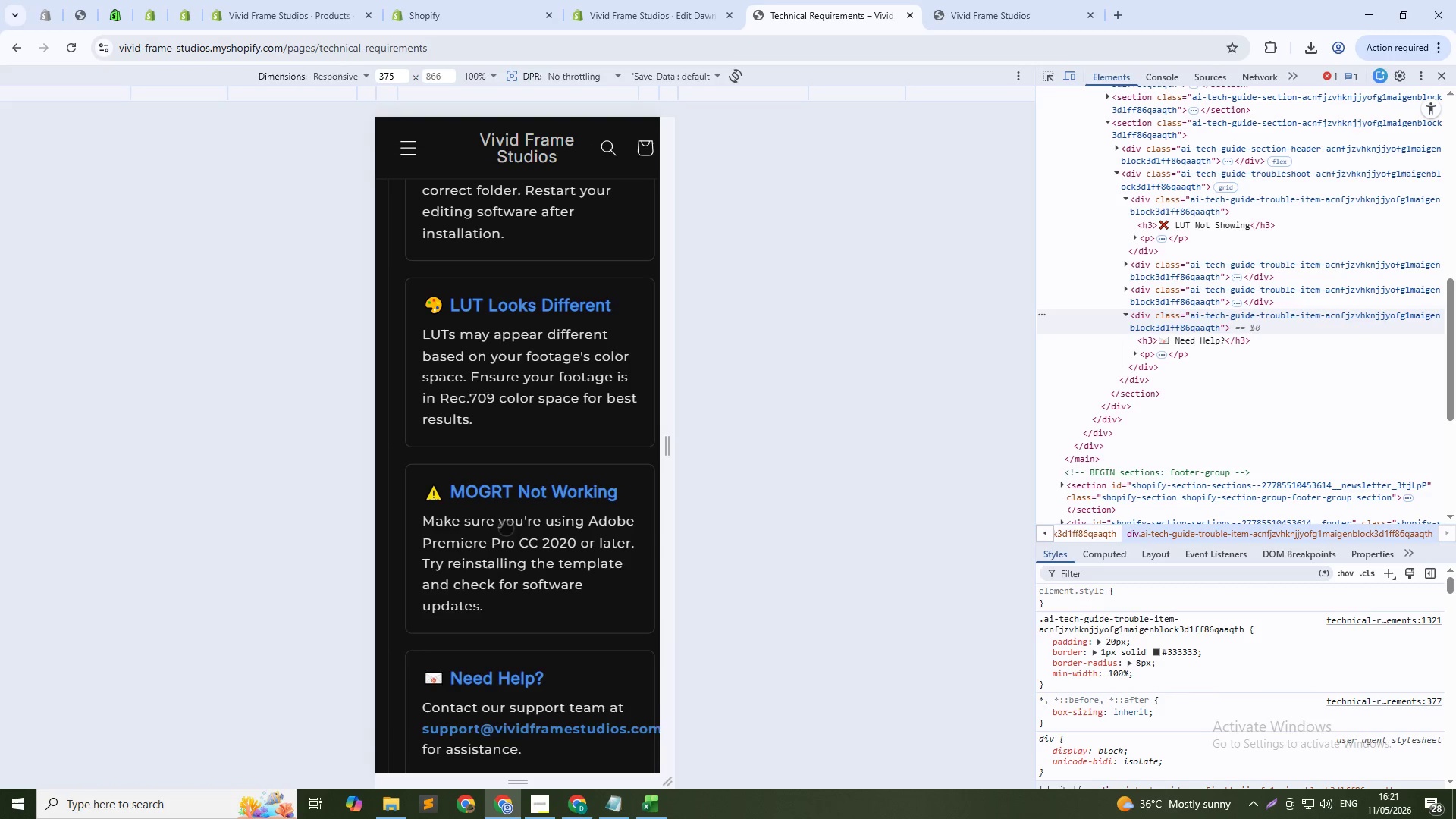 
left_click_drag(start_coordinate=[506, 528], to_coordinate=[483, 523])
 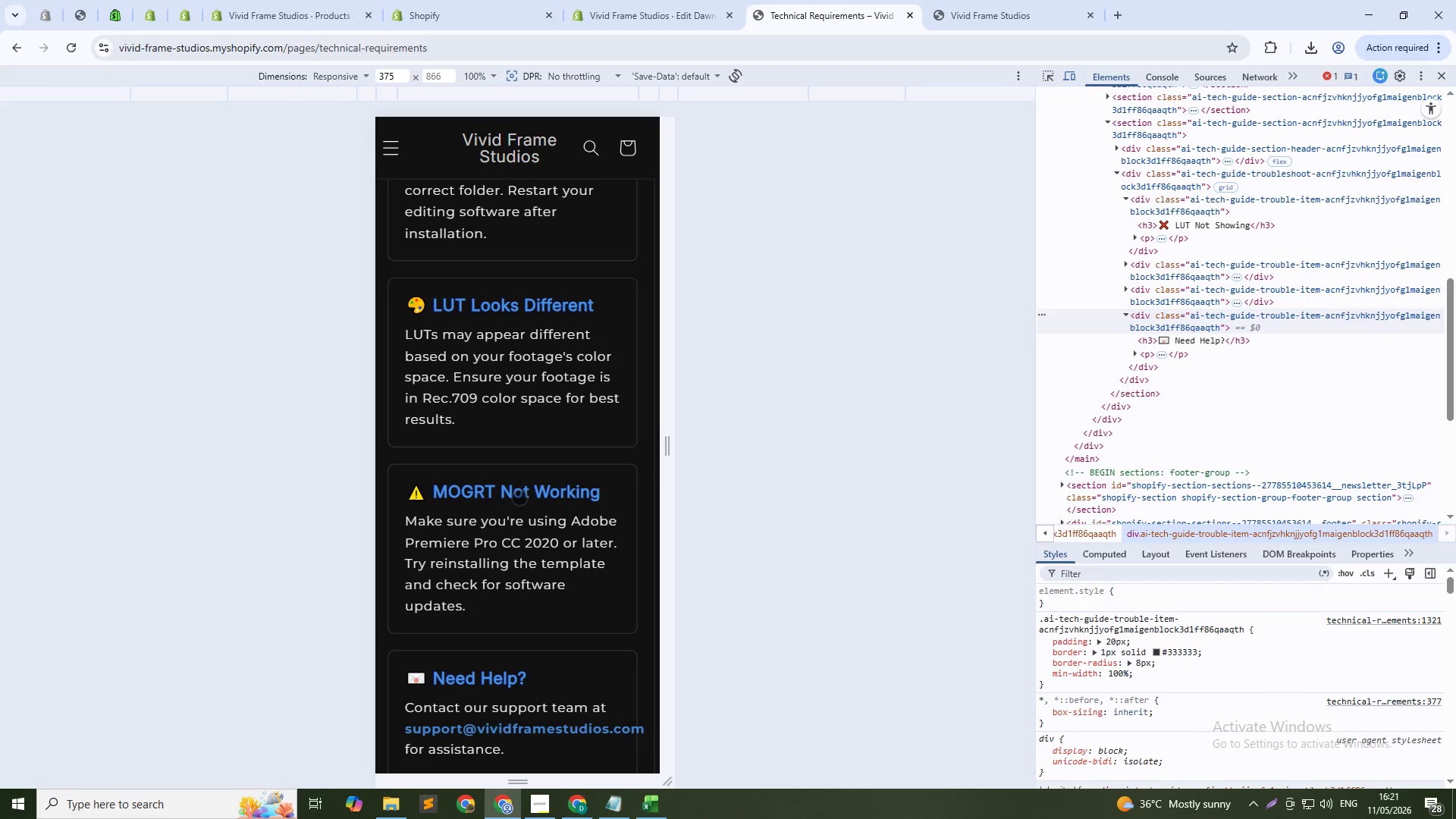 
left_click_drag(start_coordinate=[547, 488], to_coordinate=[507, 475])
 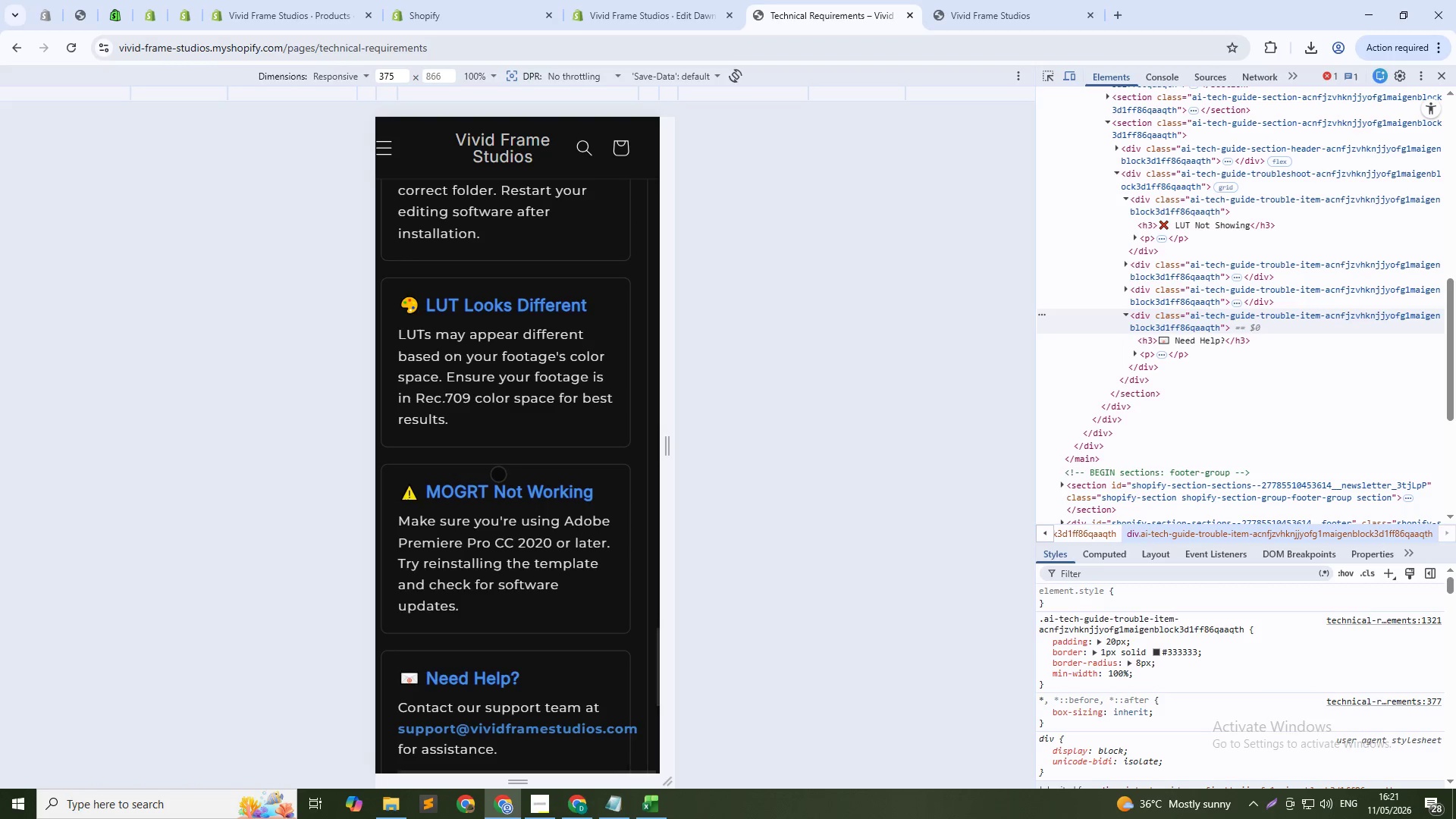 
left_click_drag(start_coordinate=[498, 474], to_coordinate=[557, 474])
 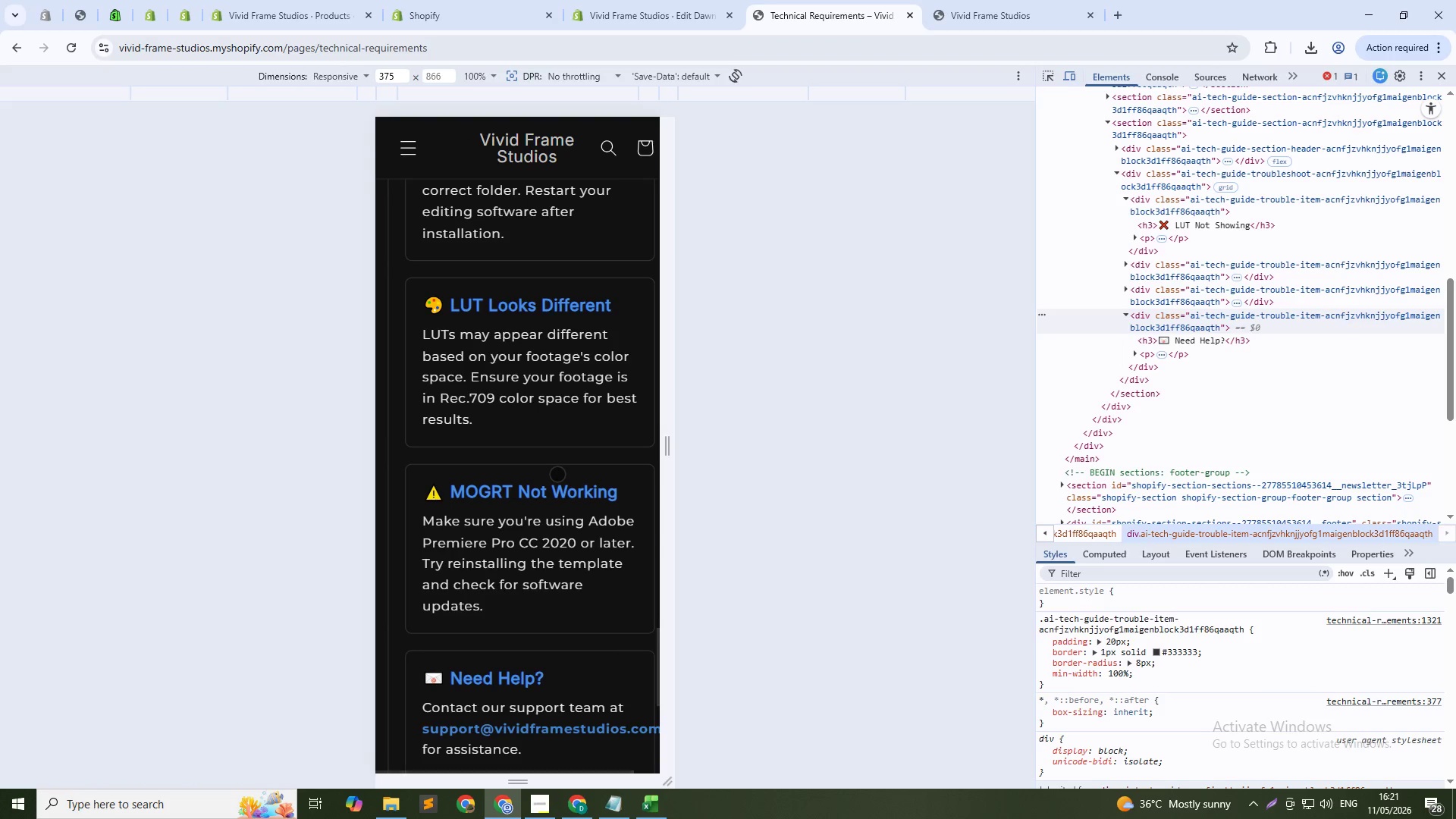 
left_click_drag(start_coordinate=[556, 476], to_coordinate=[515, 469])
 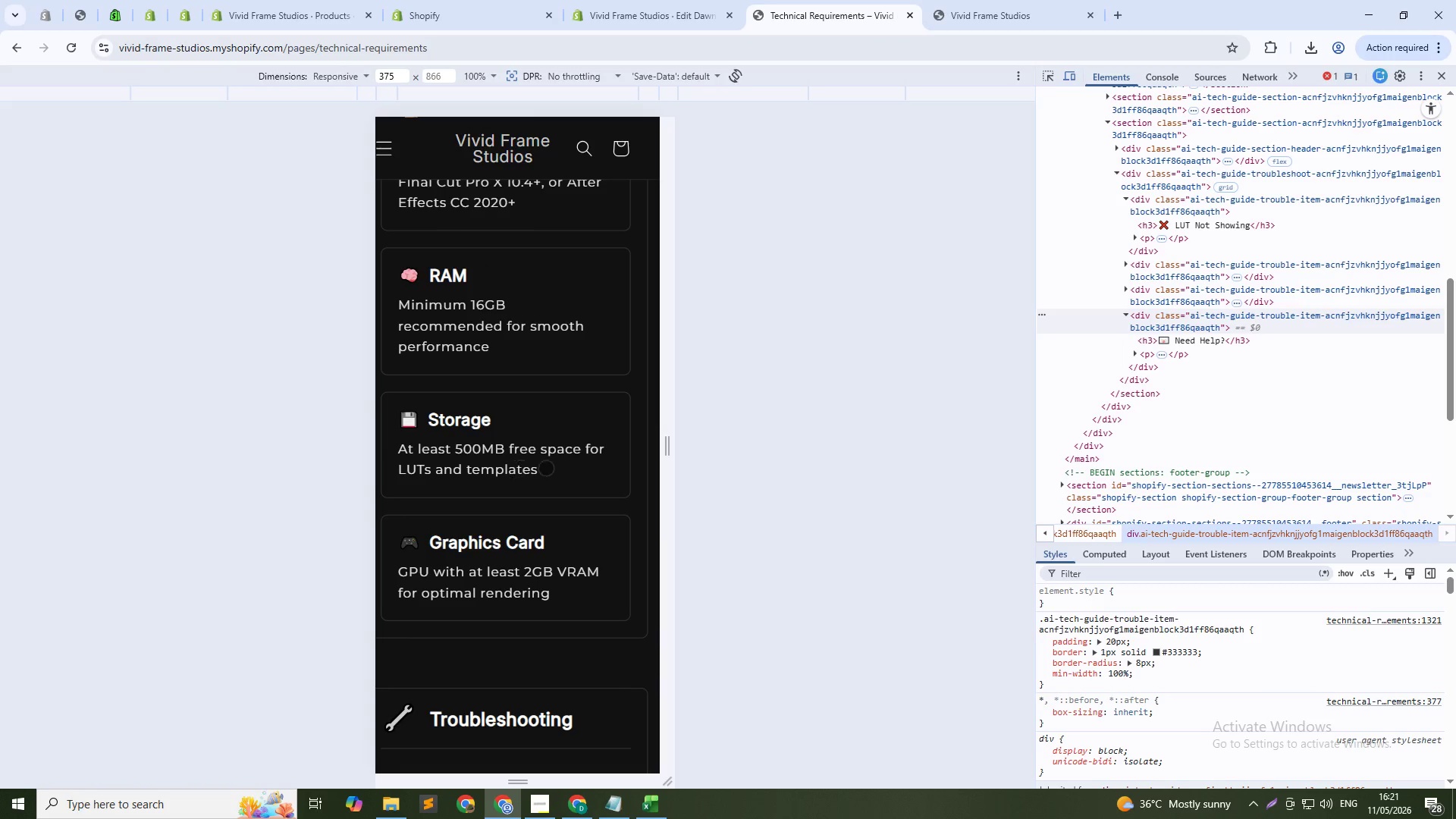 
scroll: coordinate [530, 511], scroll_direction: up, amount: 39.0
 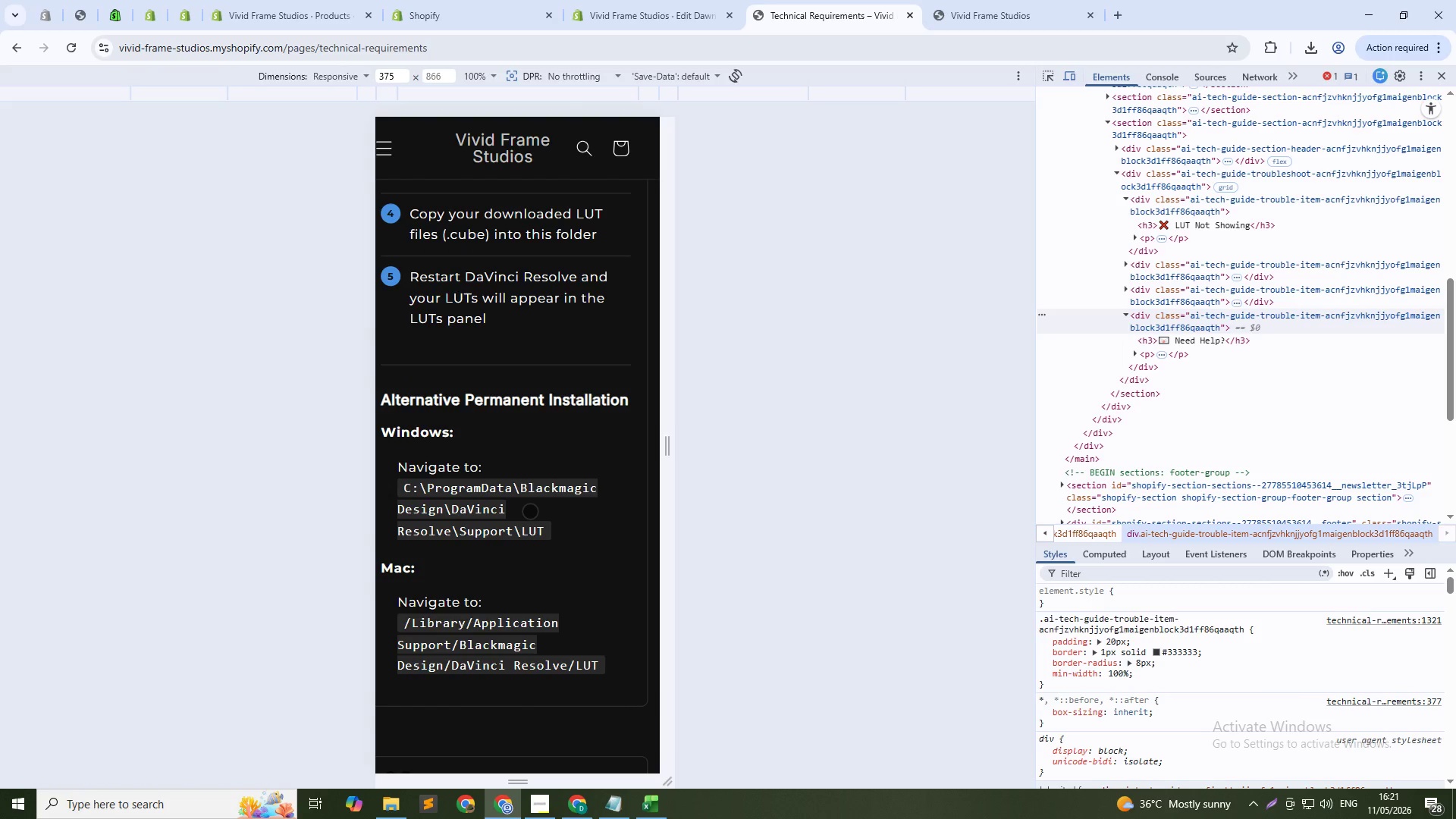 
scroll: coordinate [530, 512], scroll_direction: up, amount: 11.0
 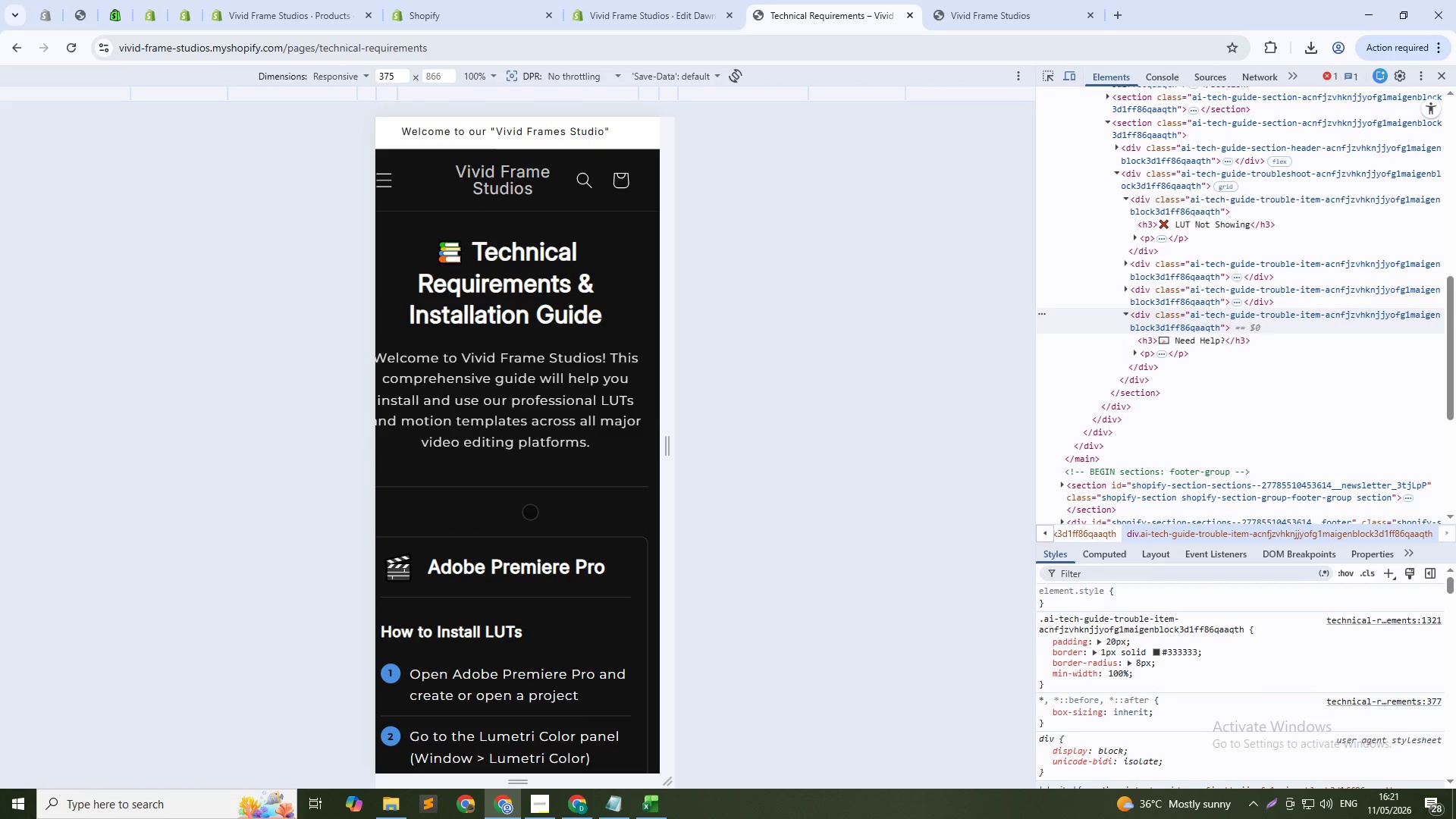 
left_click_drag(start_coordinate=[570, 436], to_coordinate=[566, 425])
 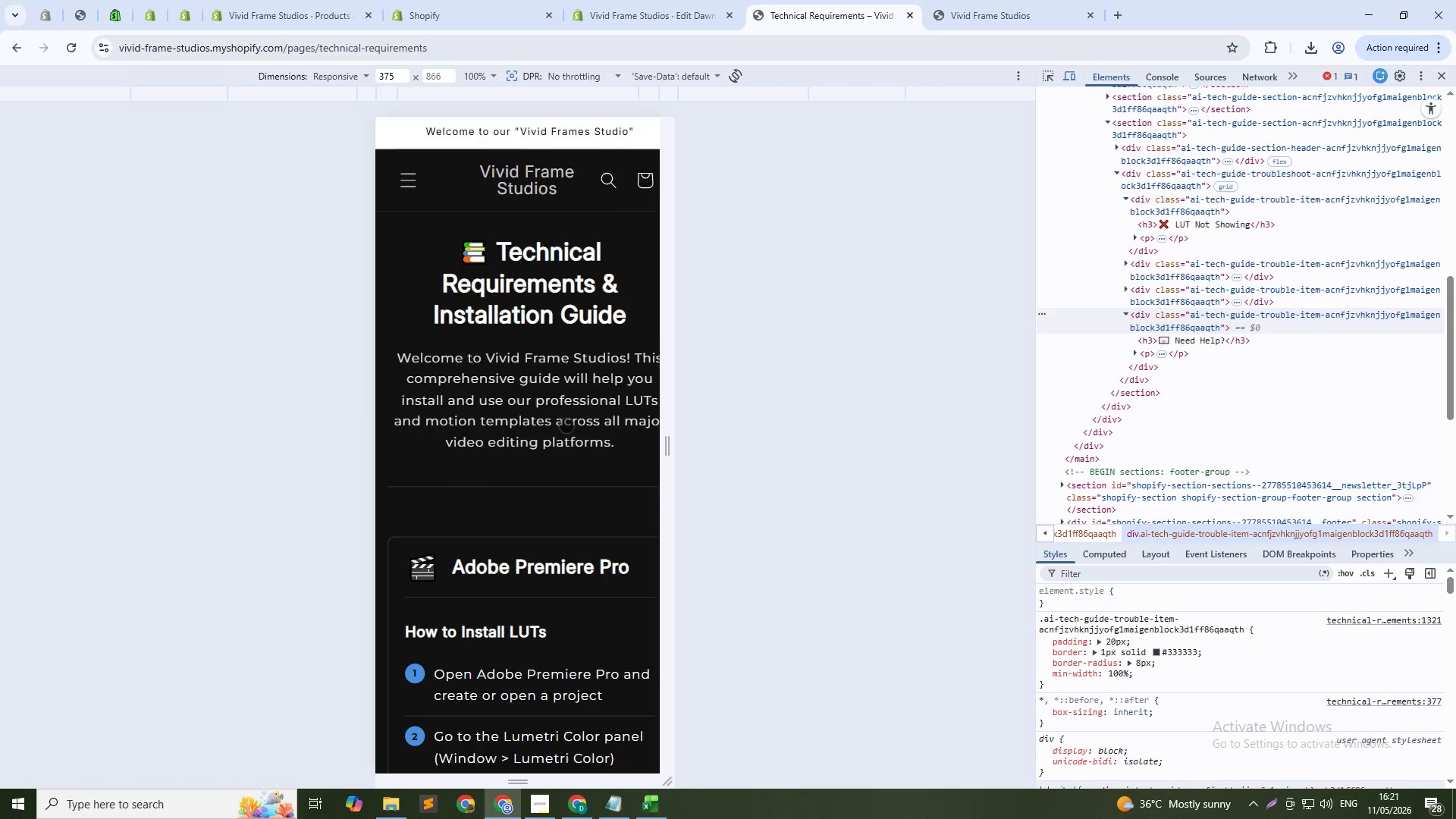 
scroll: coordinate [556, 513], scroll_direction: down, amount: 27.0
 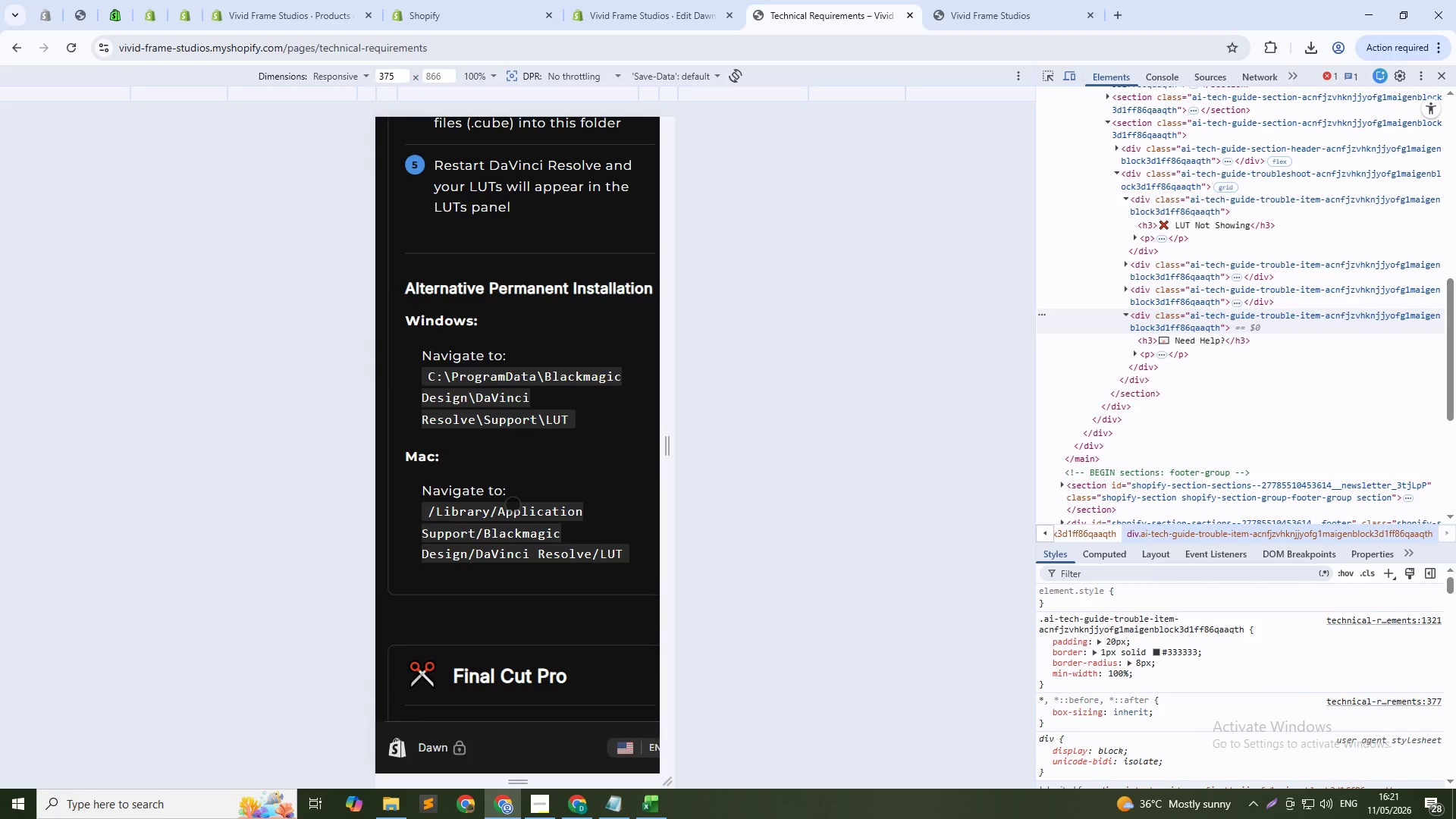 
scroll: coordinate [517, 444], scroll_direction: up, amount: 33.0
 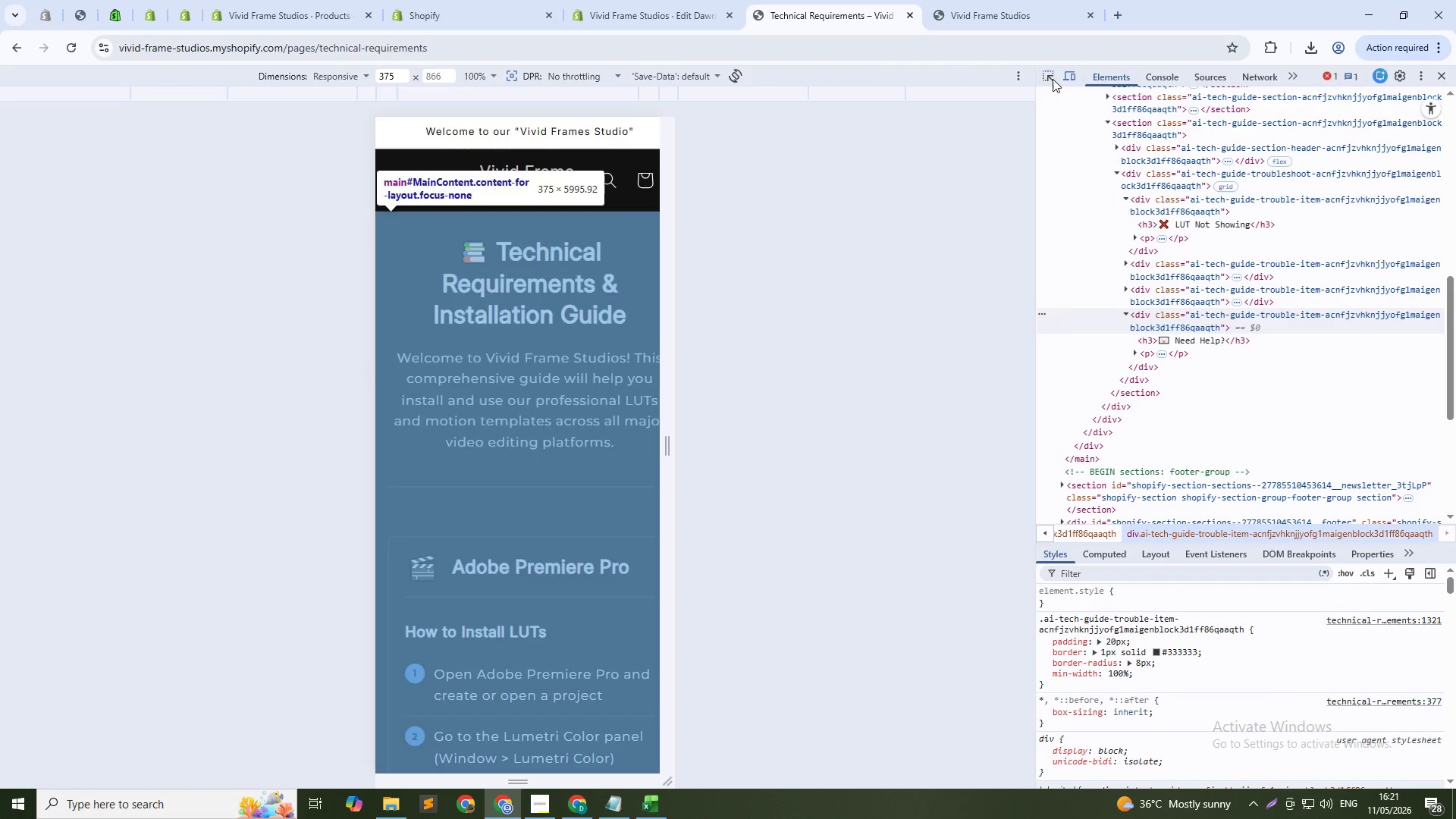 
left_click([1053, 72])
 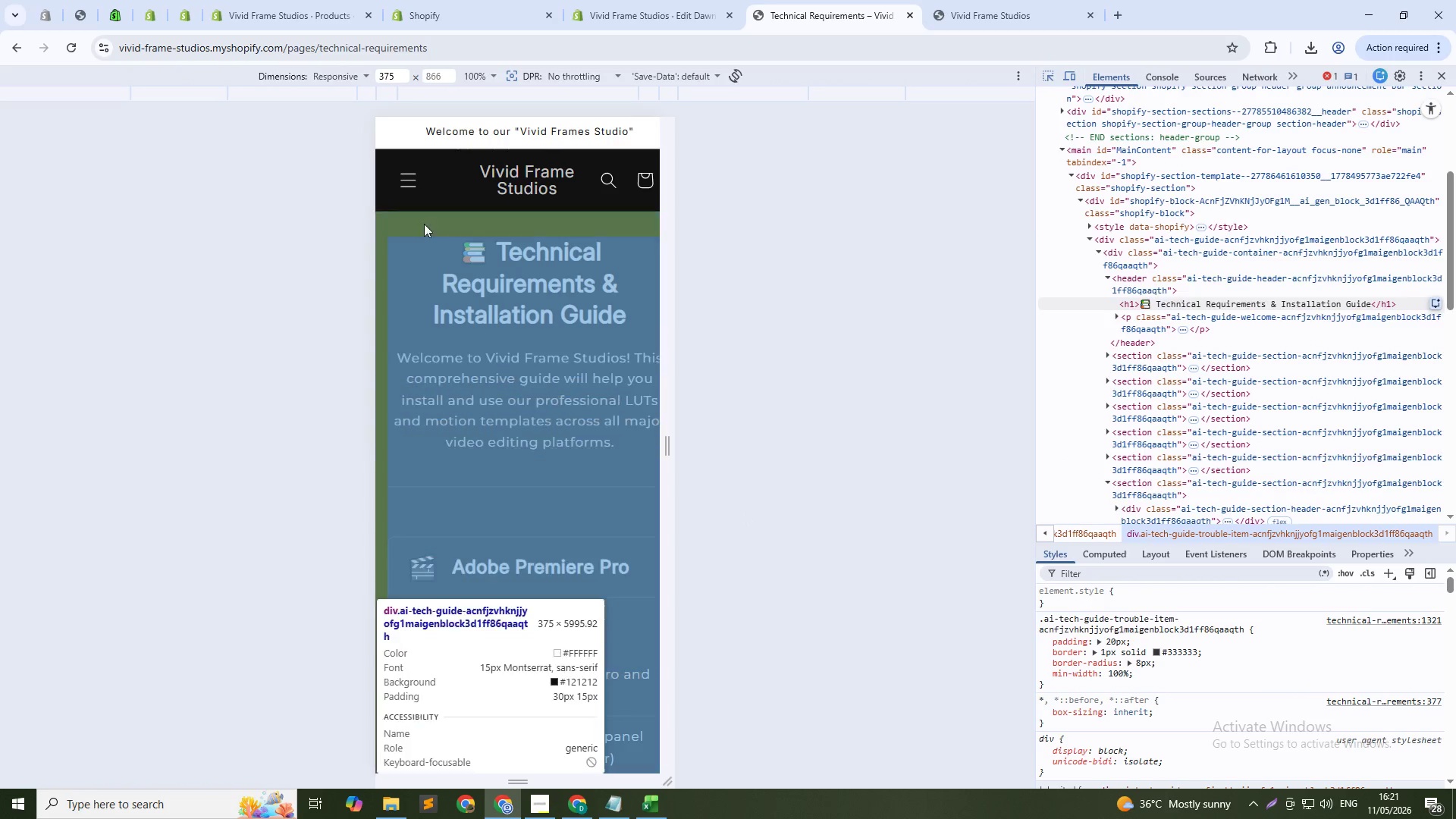 
left_click([425, 220])
 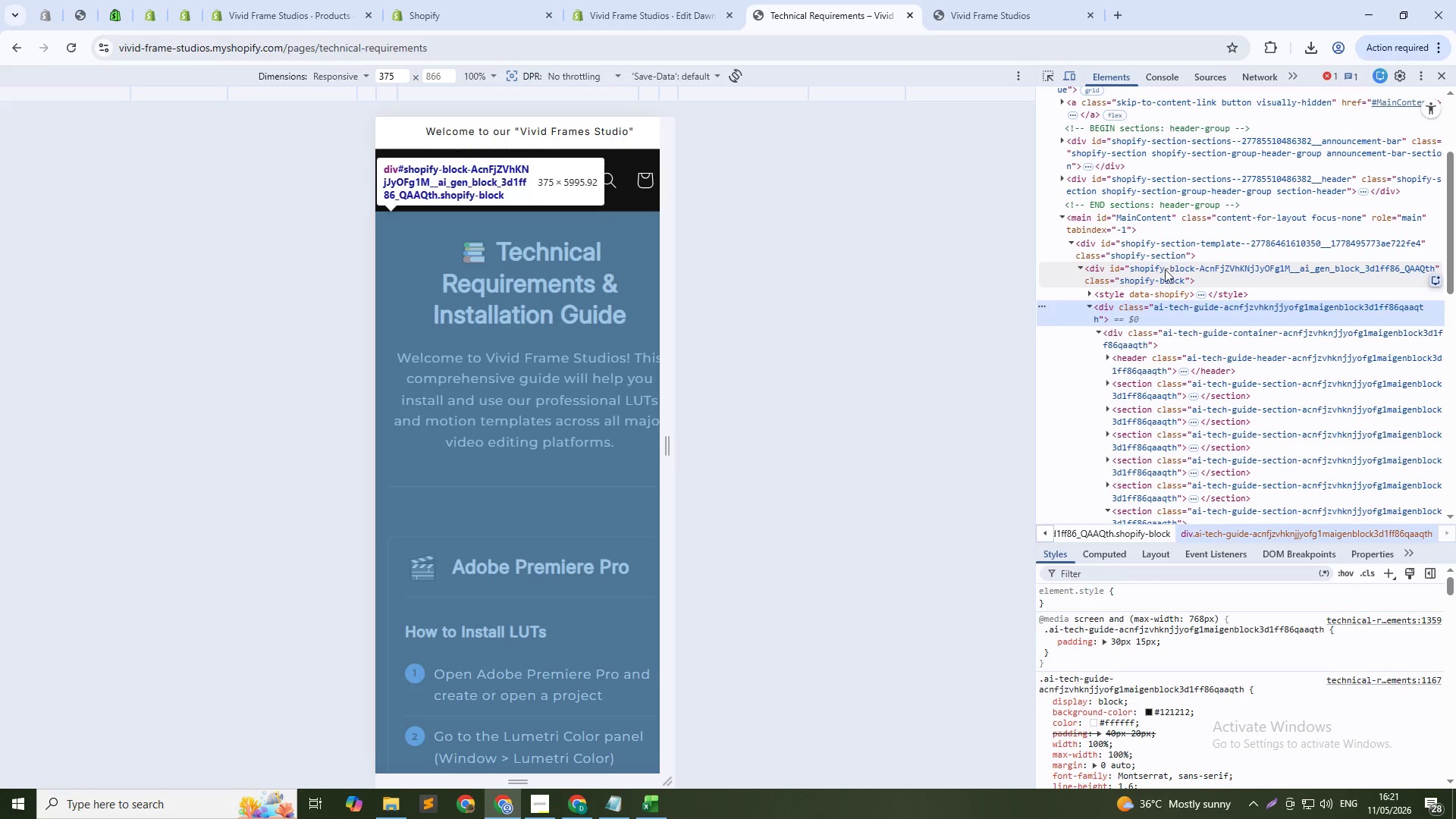 
scroll: coordinate [1147, 687], scroll_direction: up, amount: 5.0
 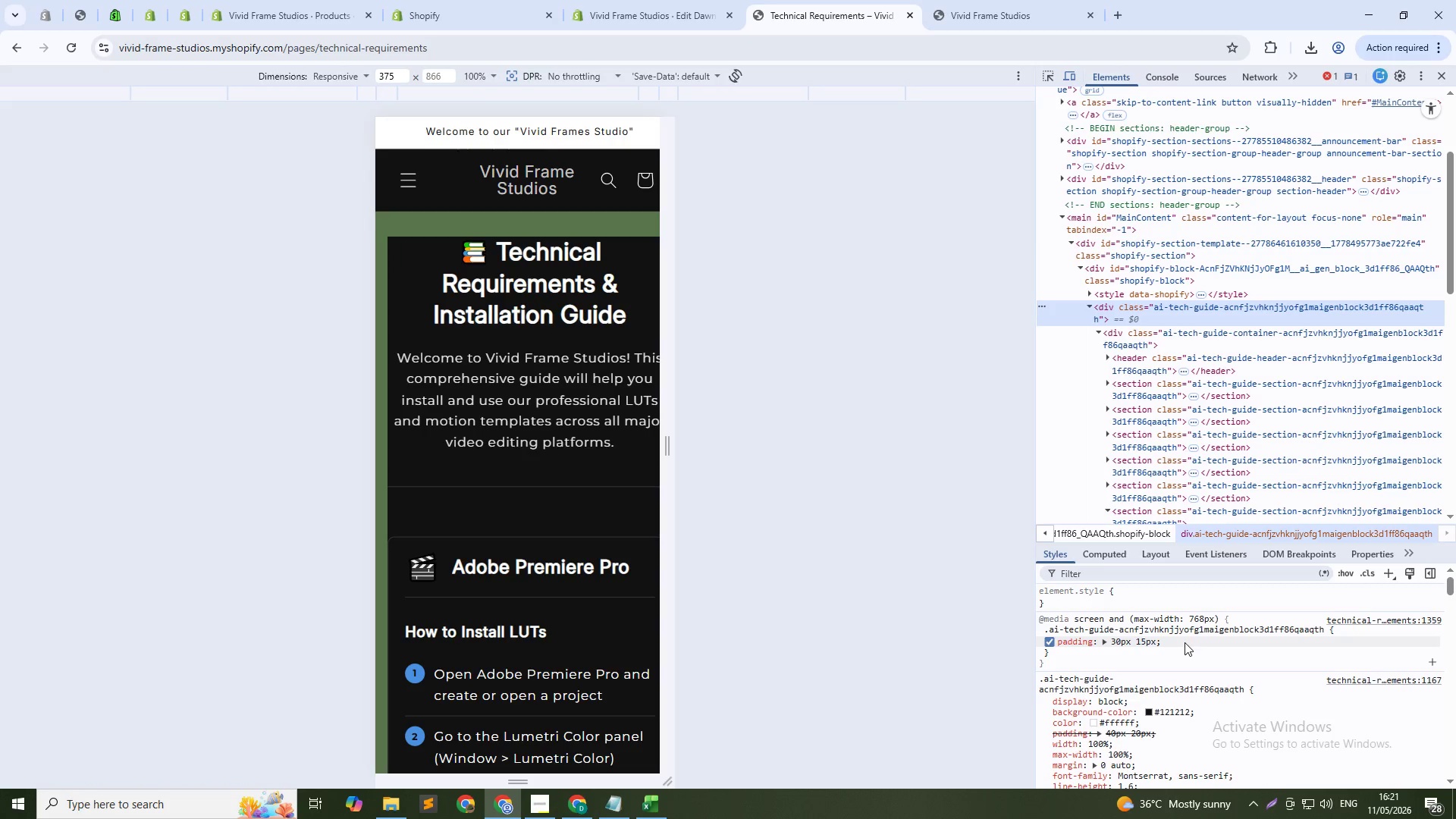 
scroll: coordinate [1179, 650], scroll_direction: down, amount: 1.0
 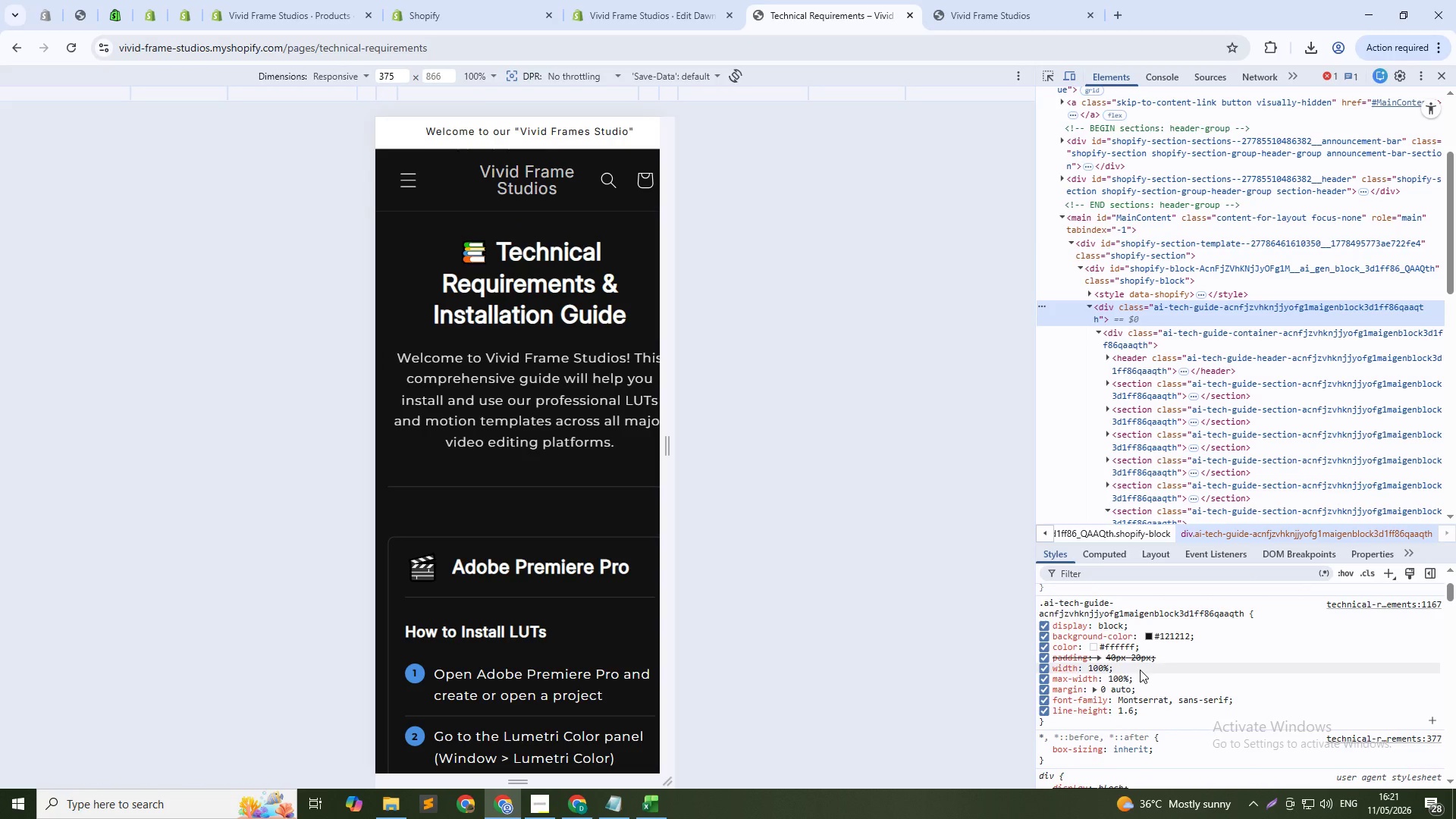 
scroll: coordinate [1137, 672], scroll_direction: up, amount: 3.0
 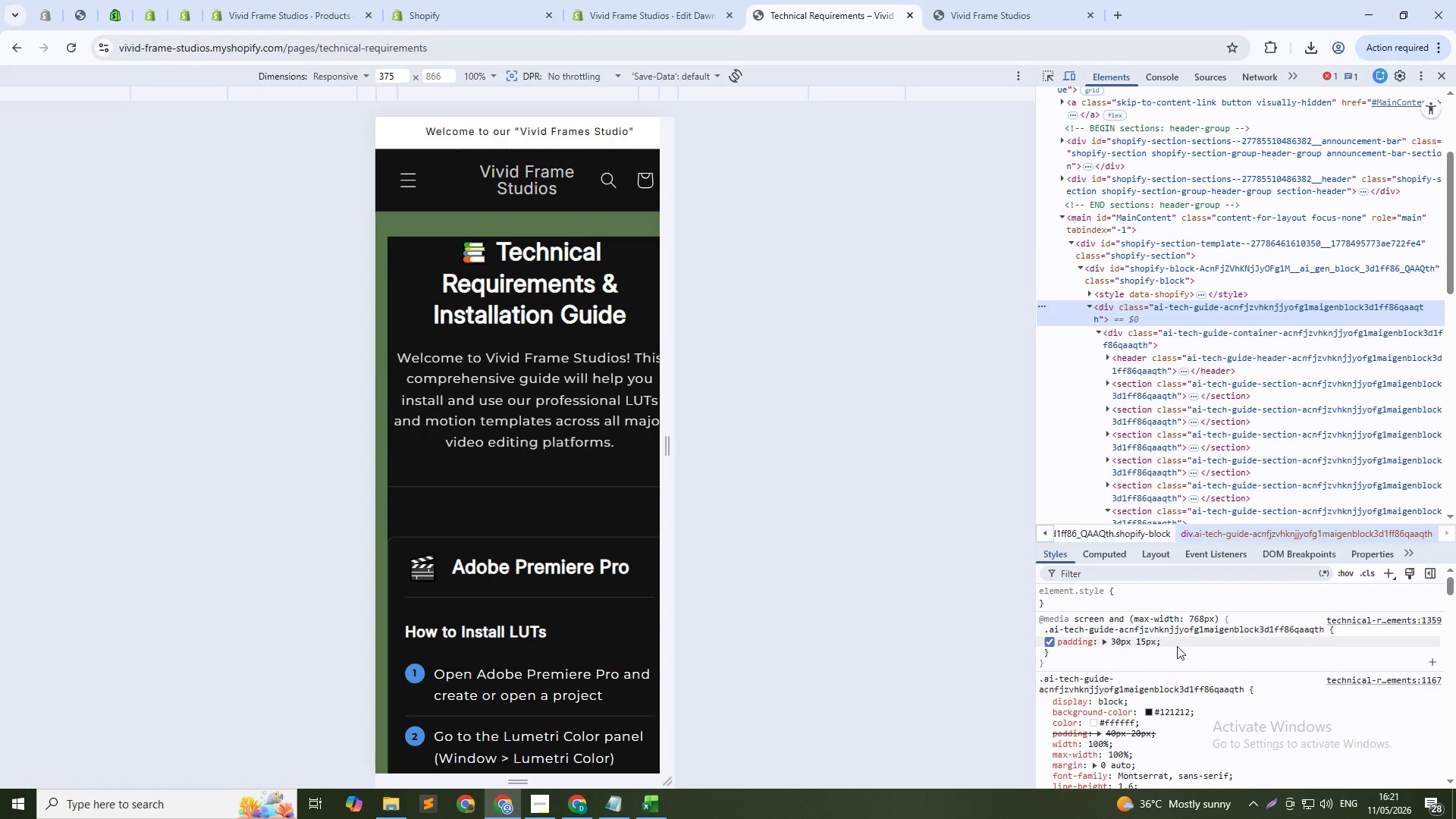 
left_click([1177, 646])
 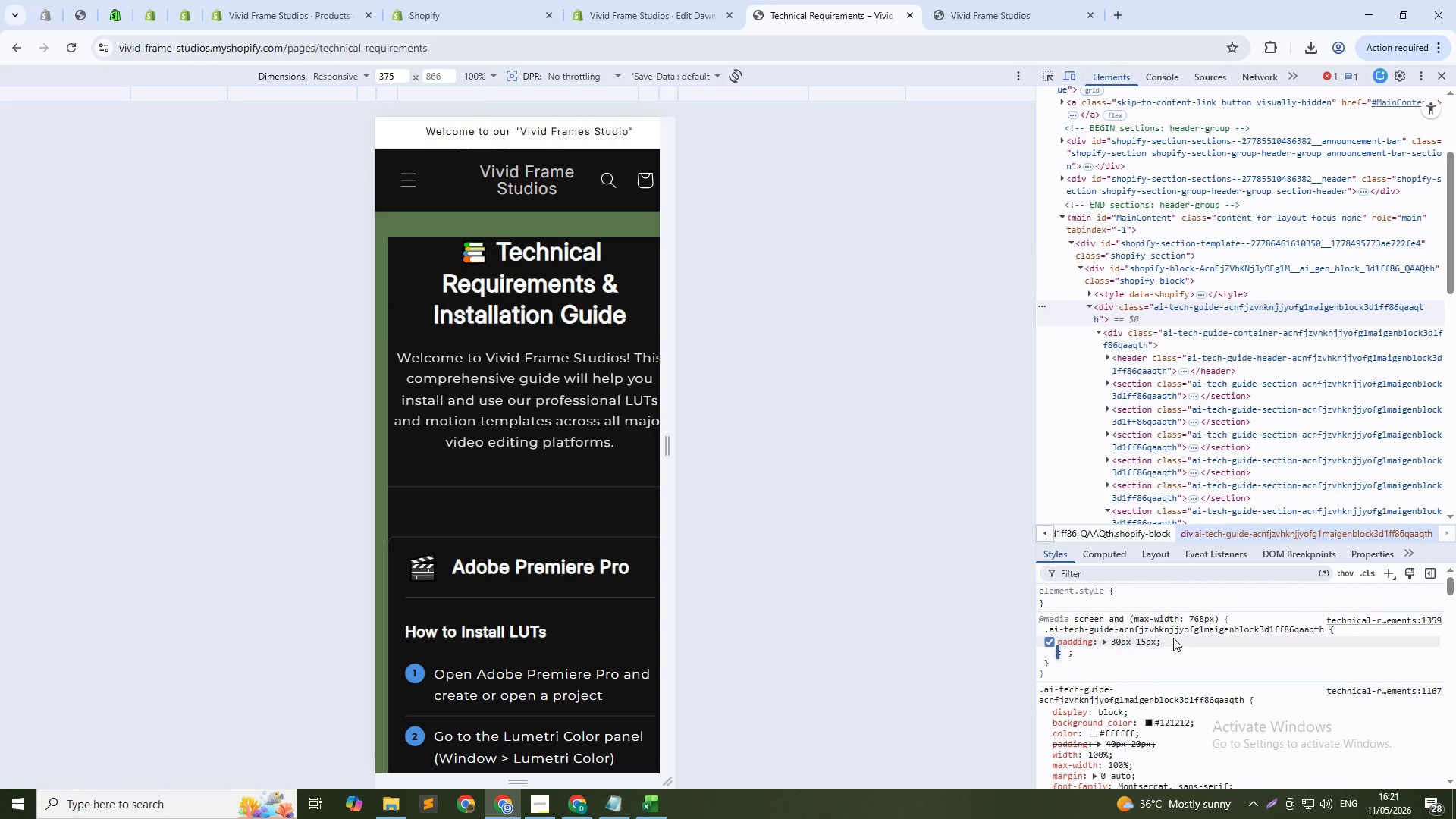 
type(over)
 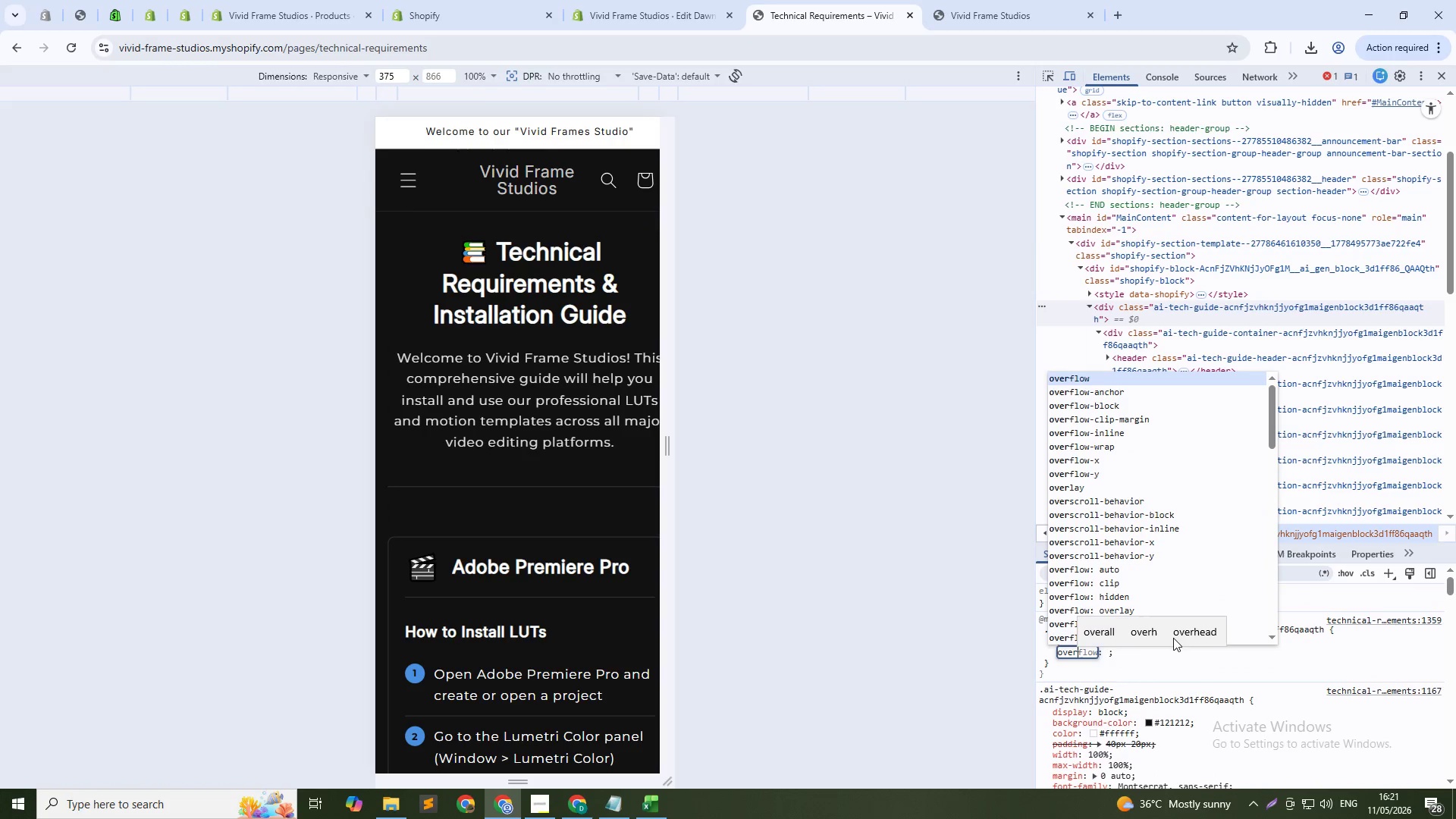 
key(Enter)
 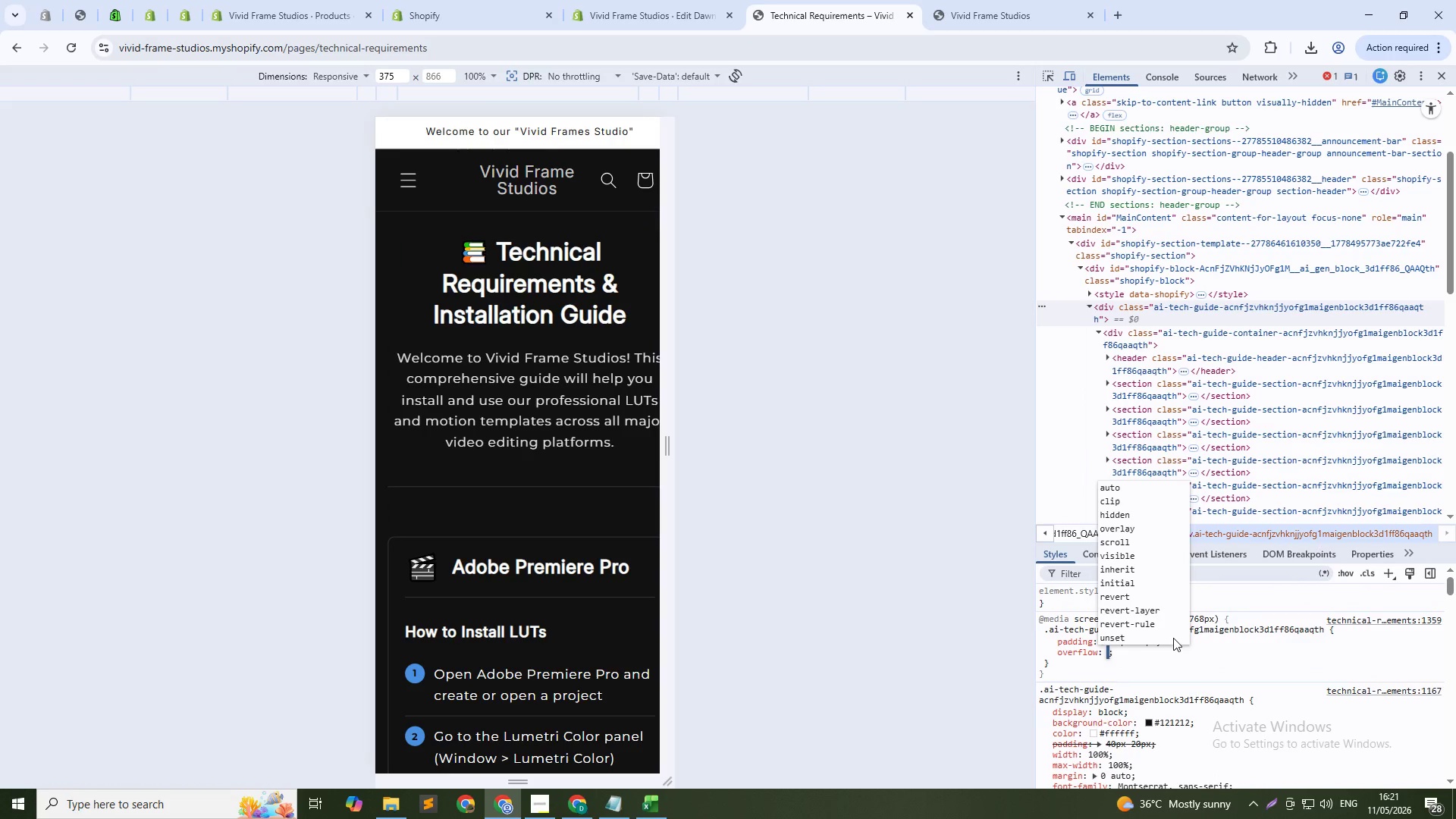 
type(hi)
 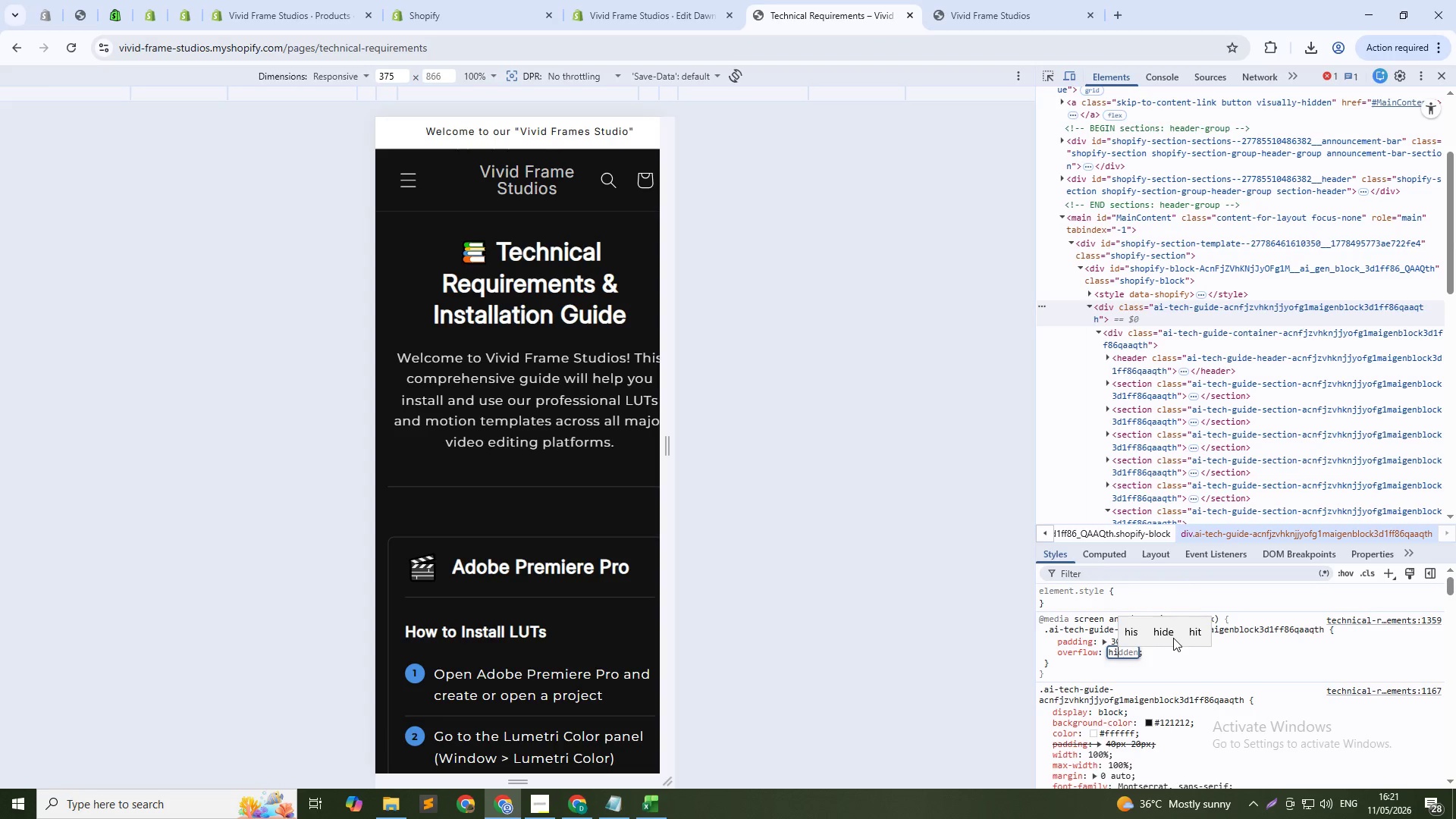 
key(Enter)
 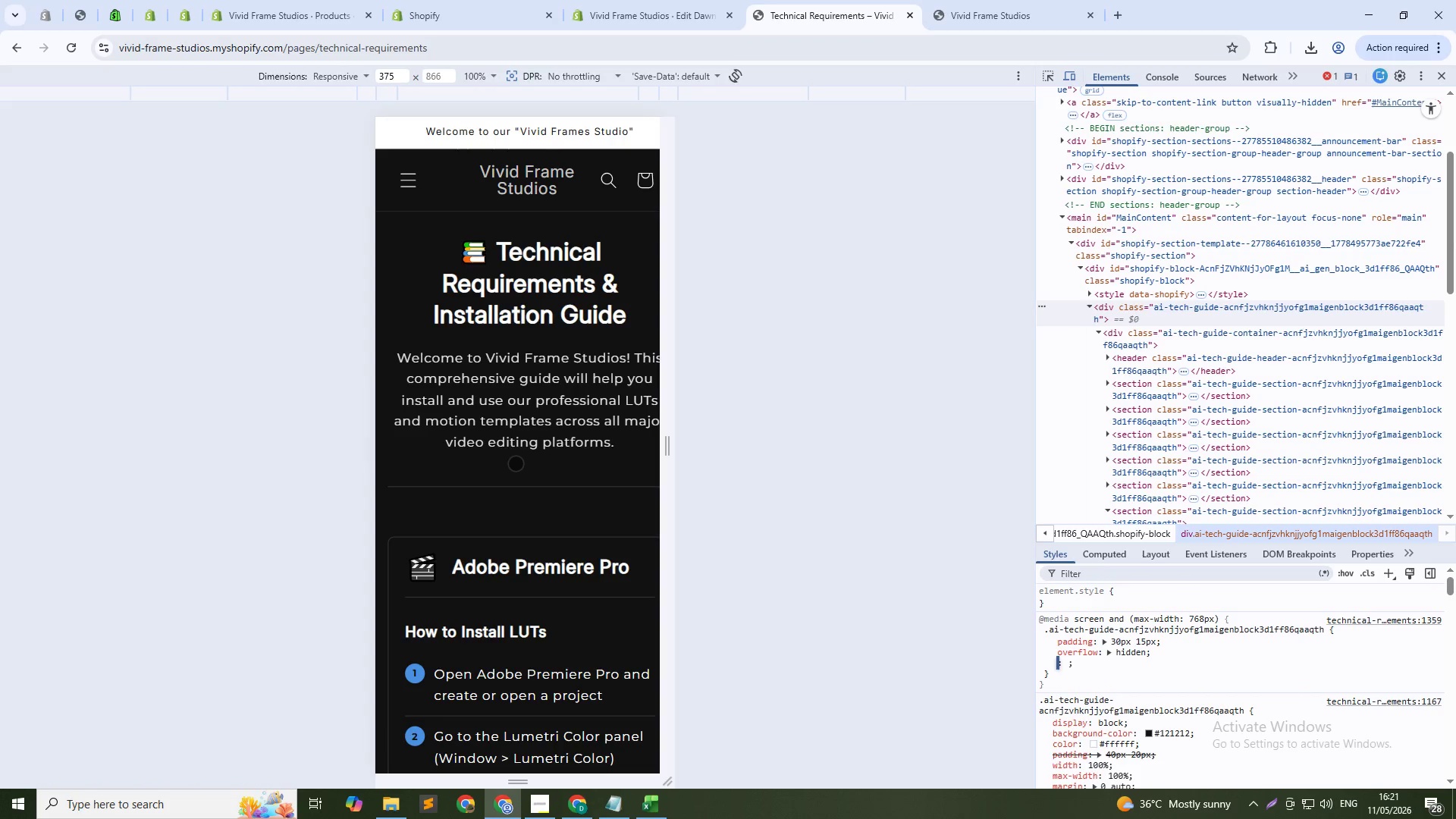 
left_click_drag(start_coordinate=[544, 458], to_coordinate=[394, 457])
 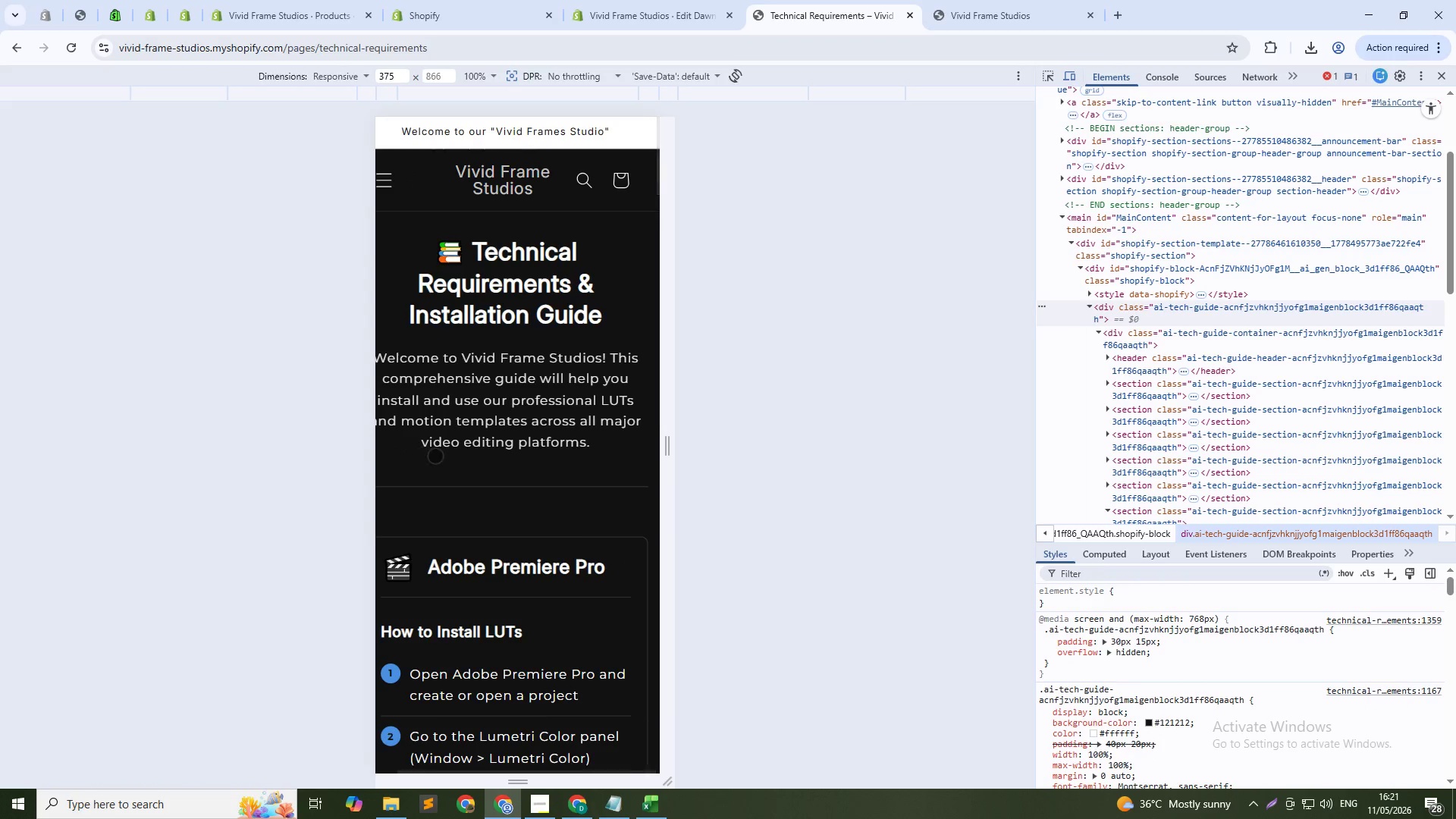 
left_click_drag(start_coordinate=[424, 454], to_coordinate=[597, 462])
 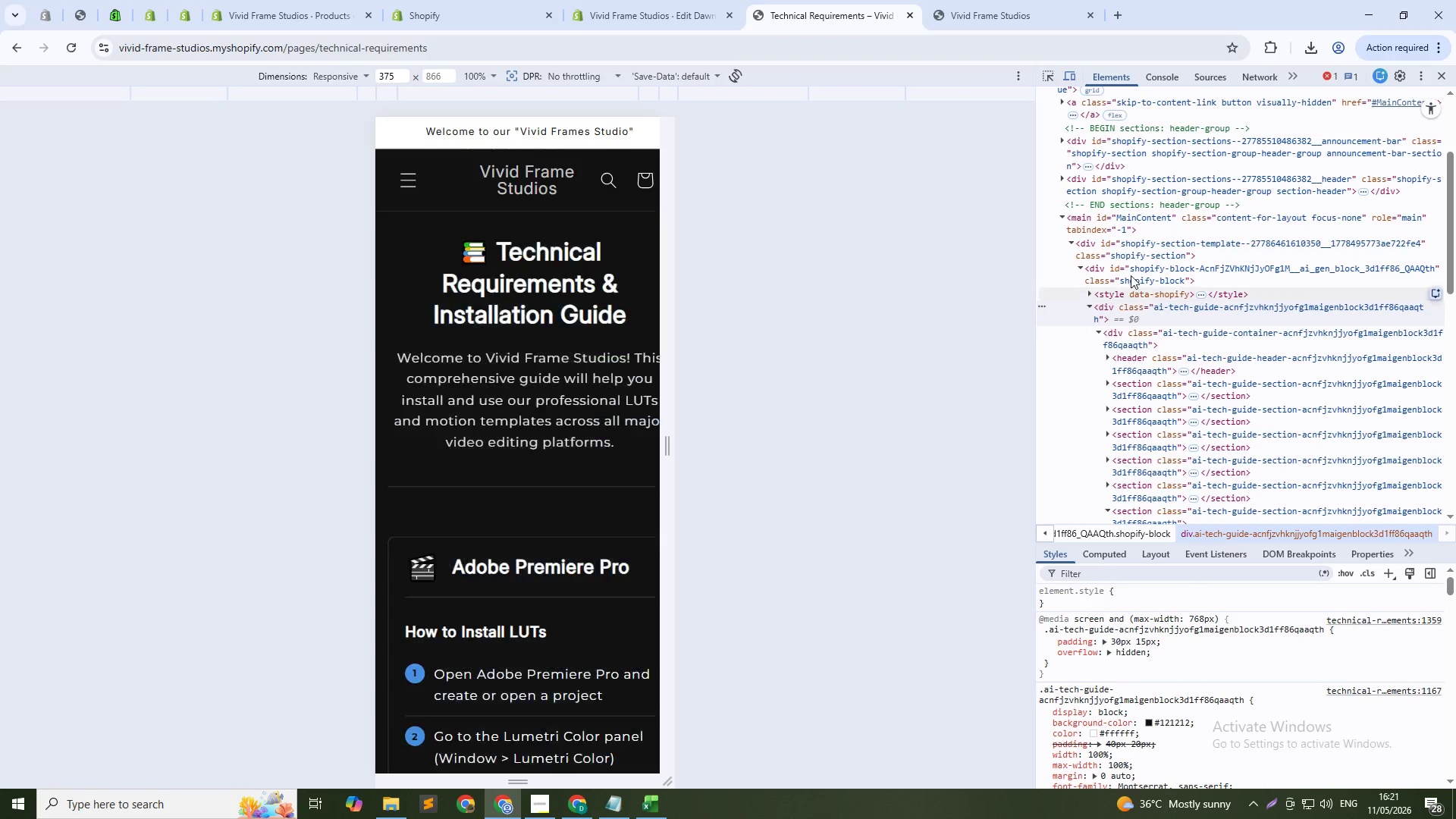 
left_click([1127, 269])
 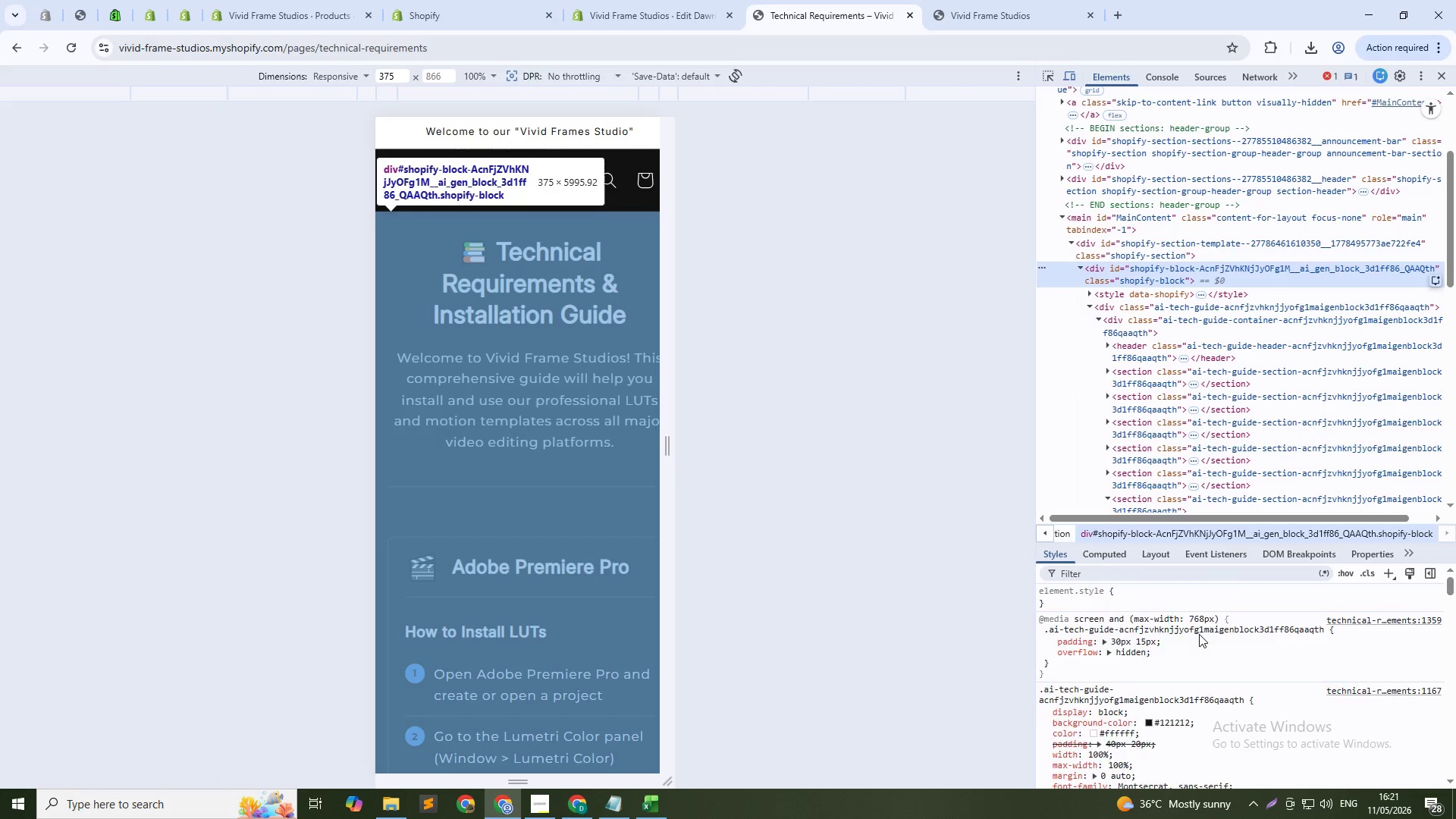 
scroll: coordinate [1410, 737], scroll_direction: up, amount: 11.0
 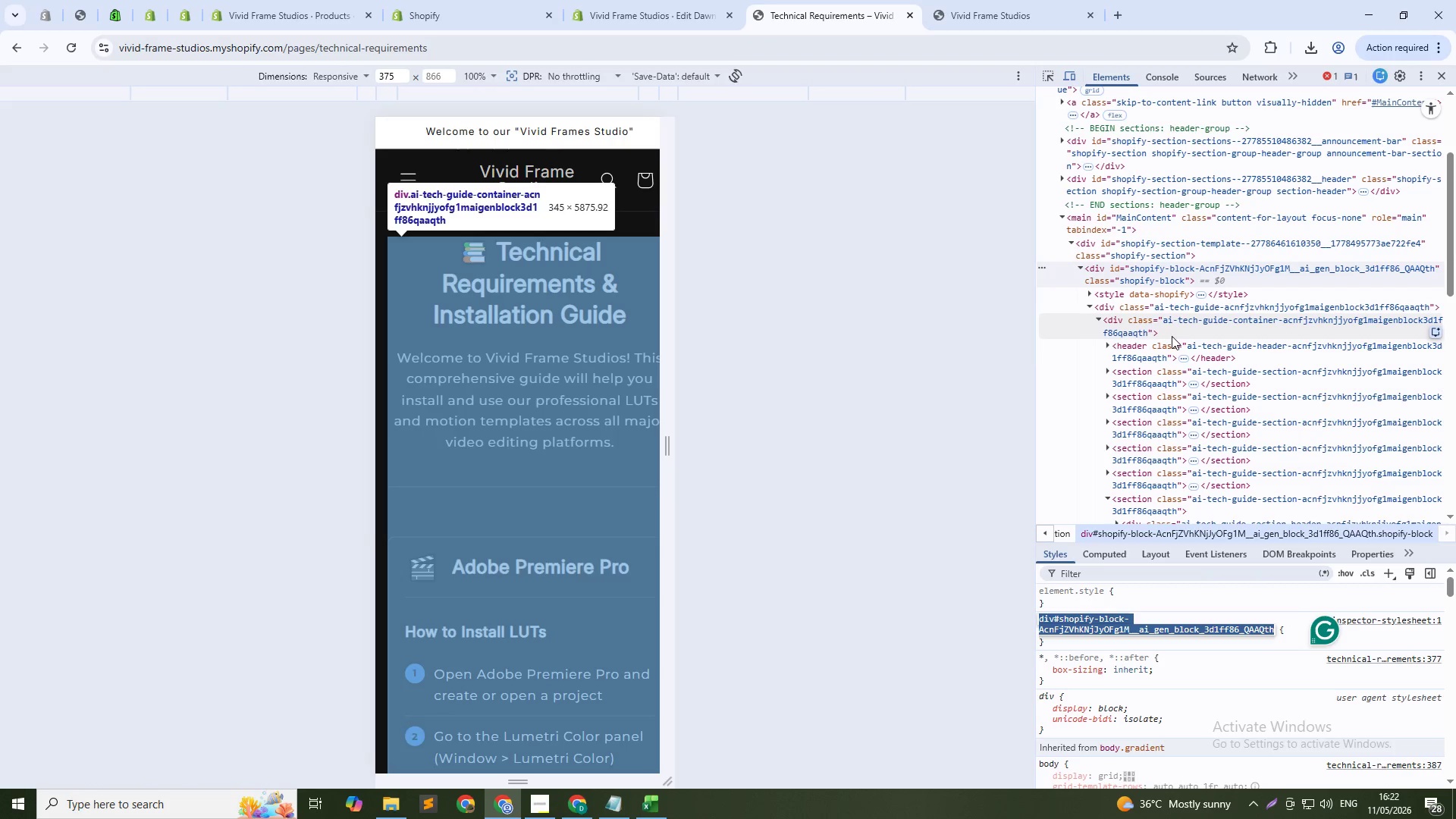 
wait(5.2)
 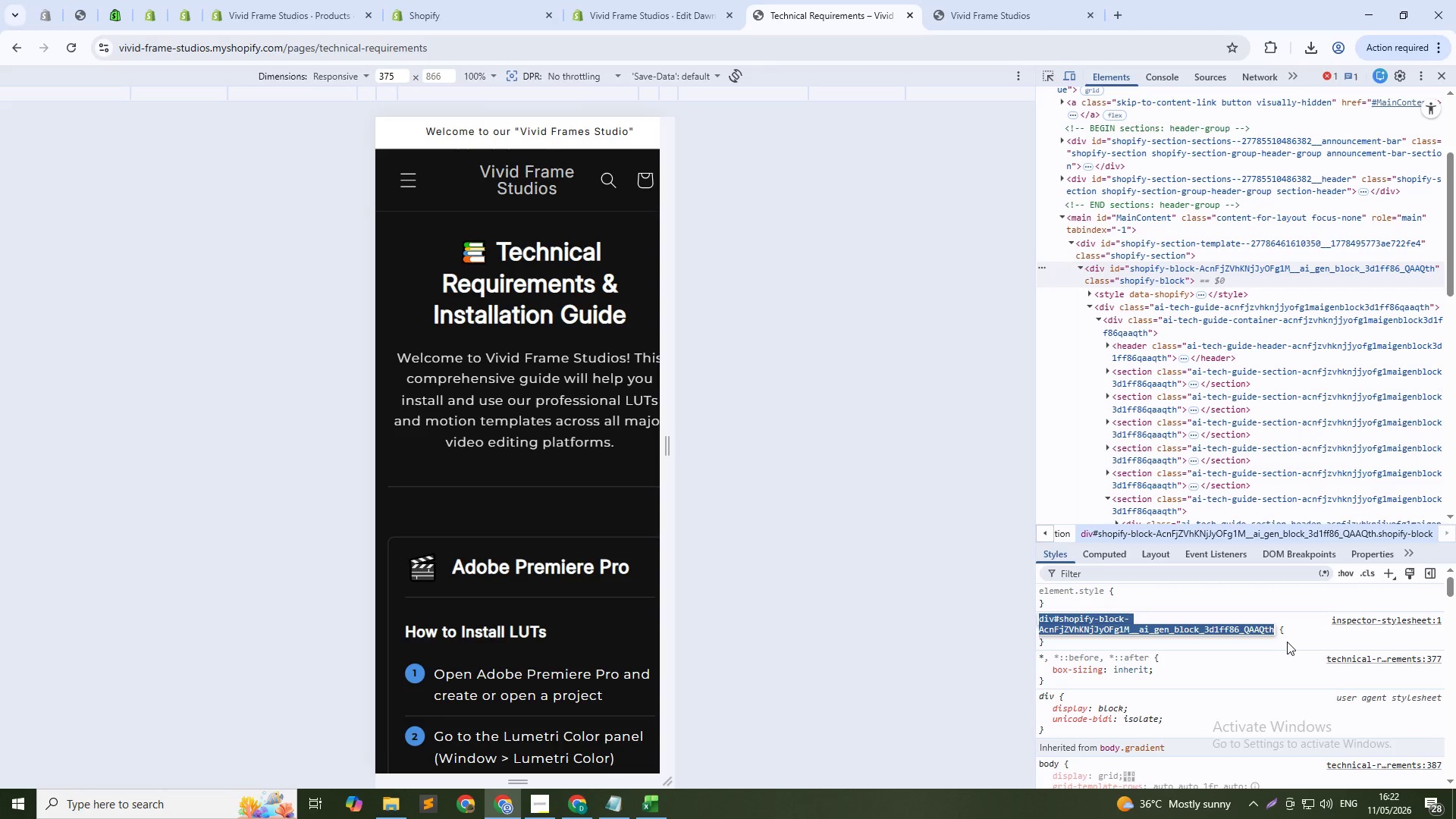 
left_click([1158, 343])
 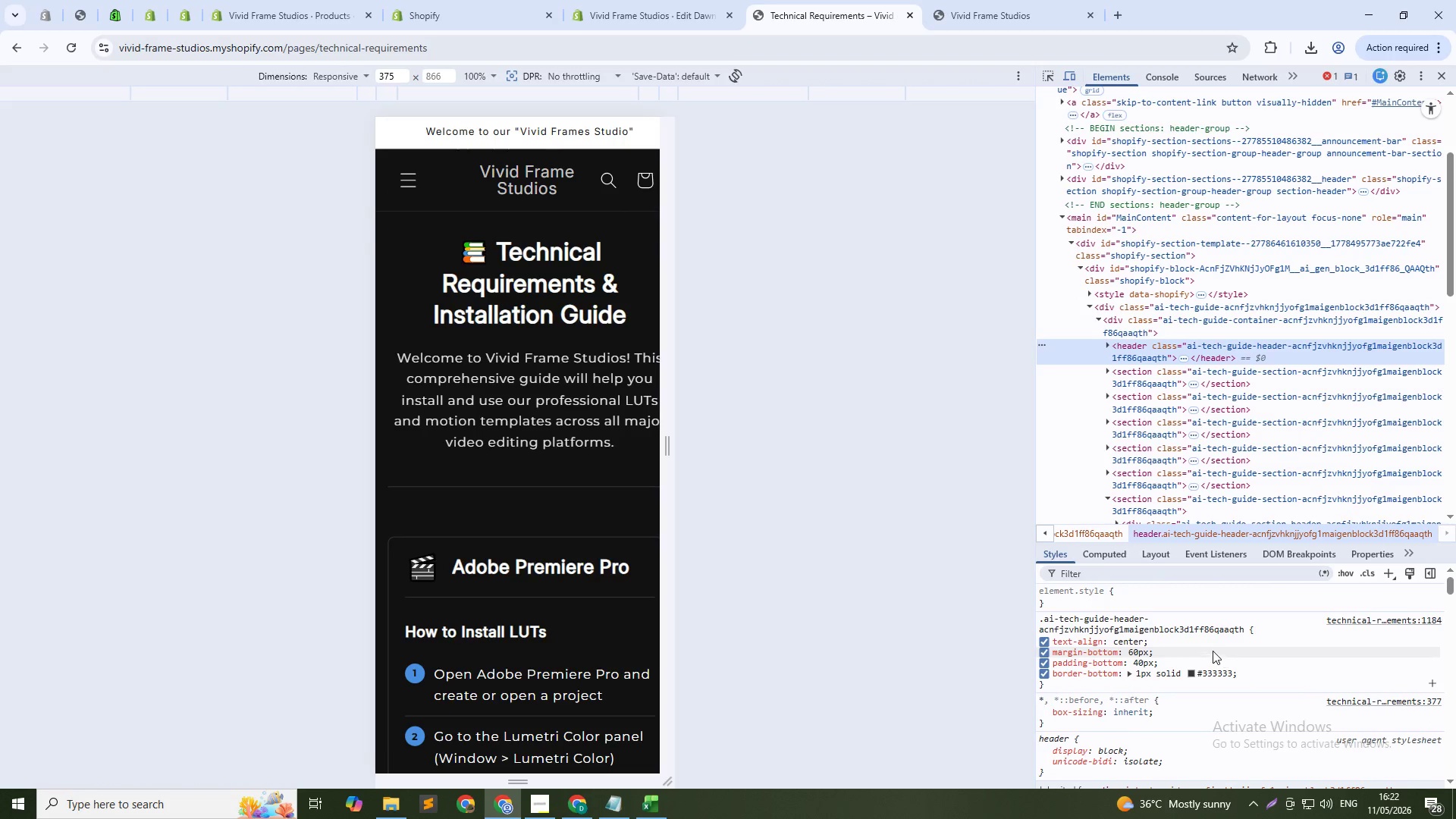 
left_click([1206, 651])
 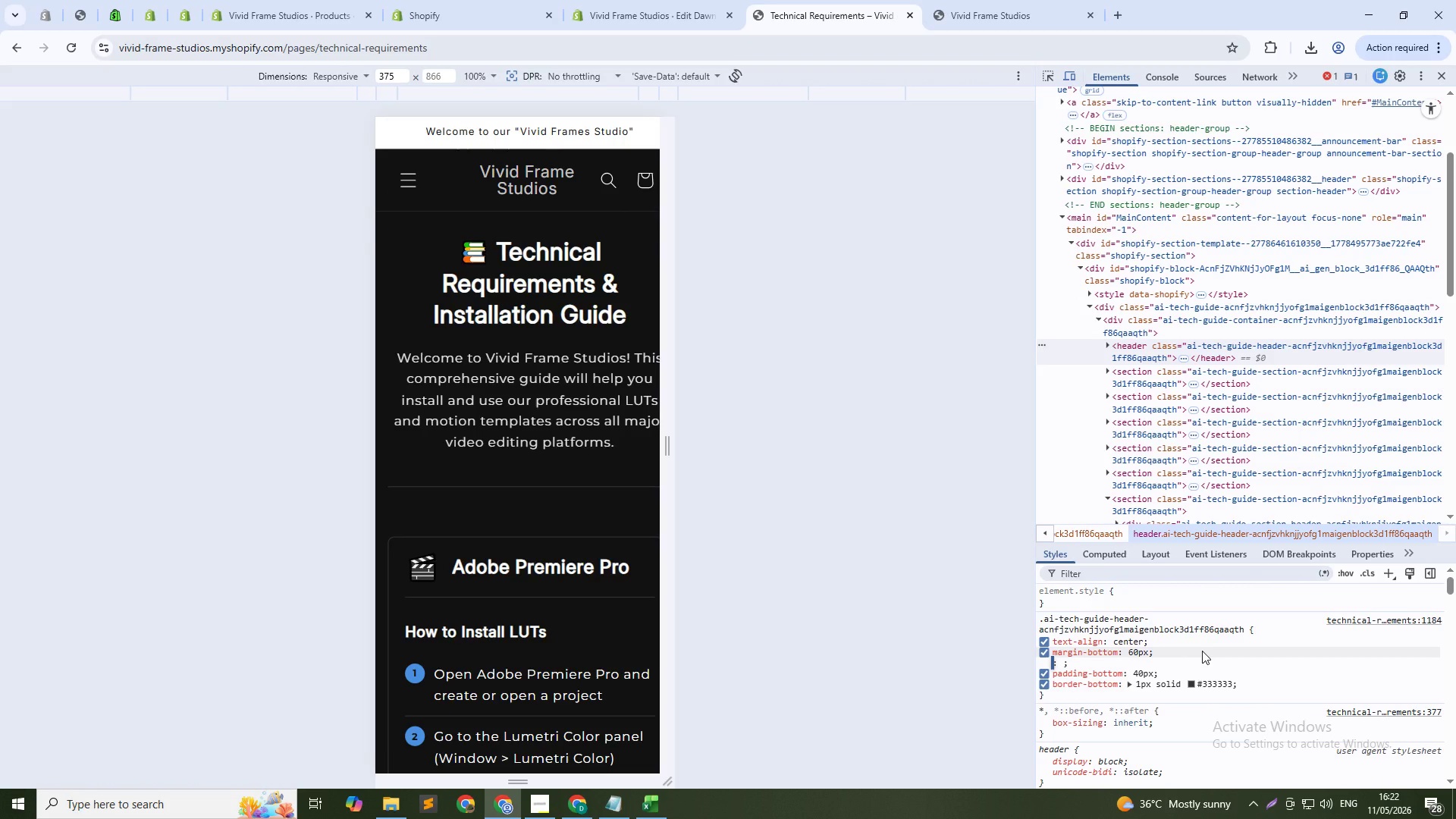 
type(over)
 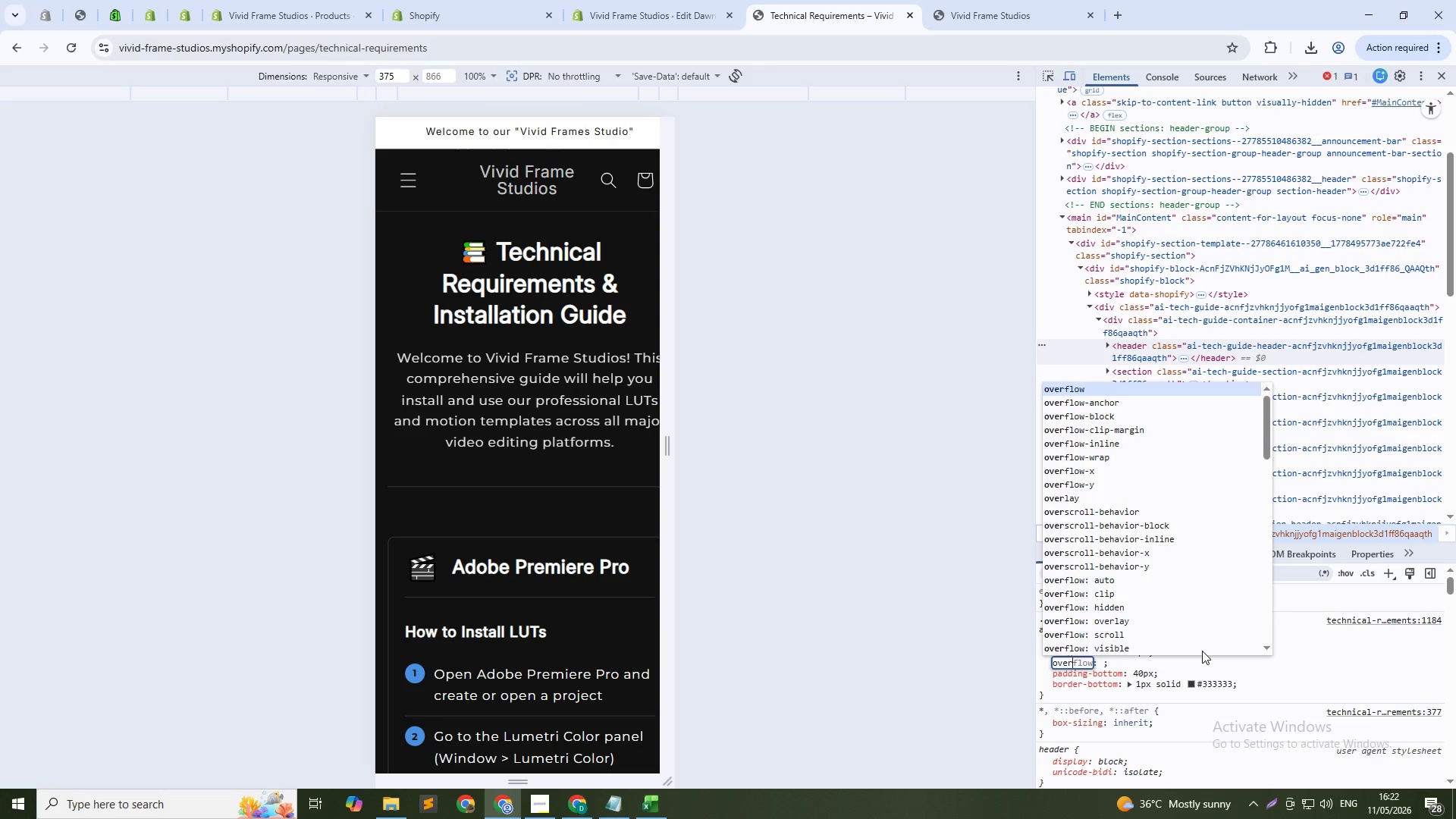 
key(Enter)
 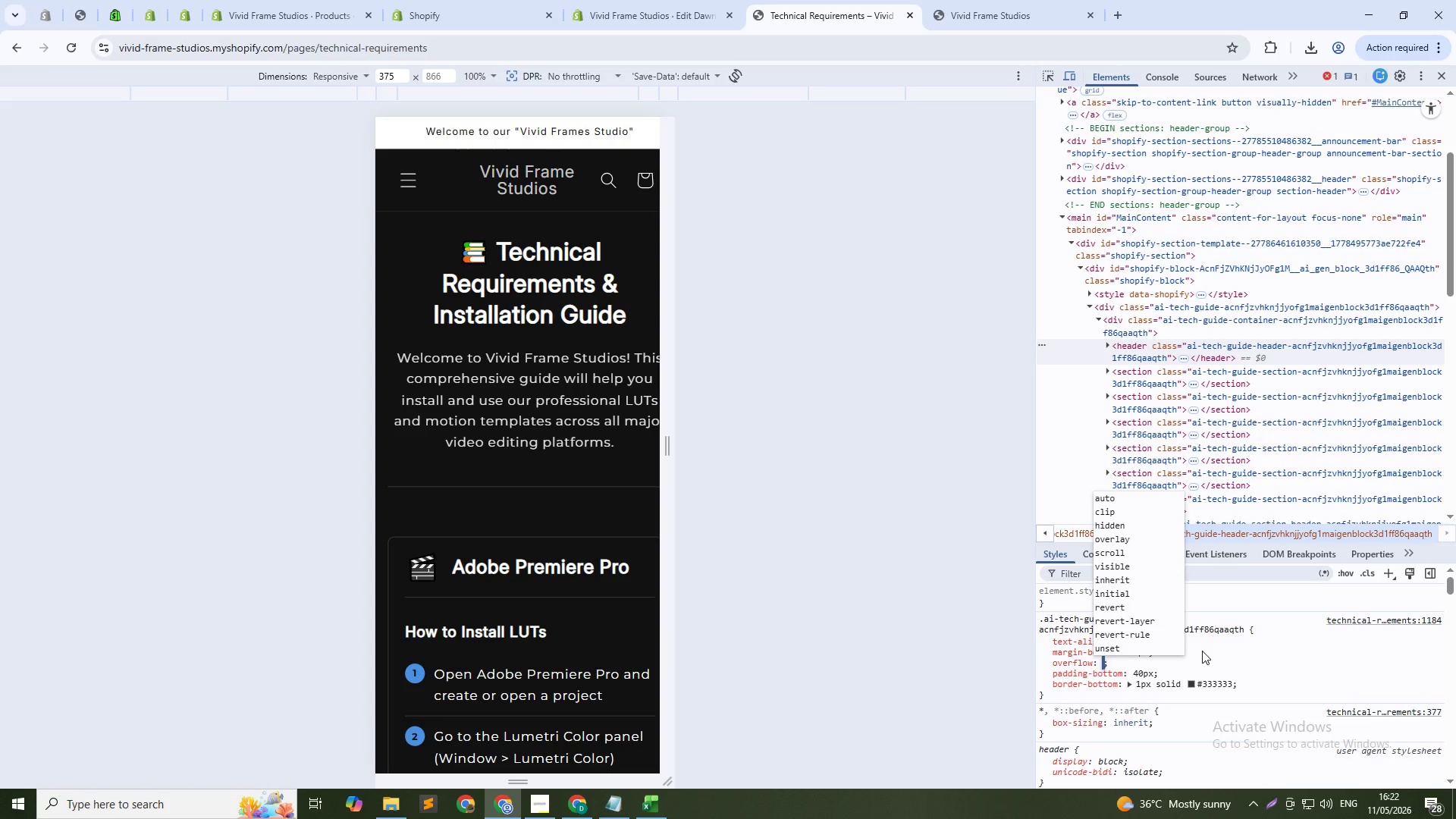 
type(hide)
key(Backspace)
type(den)